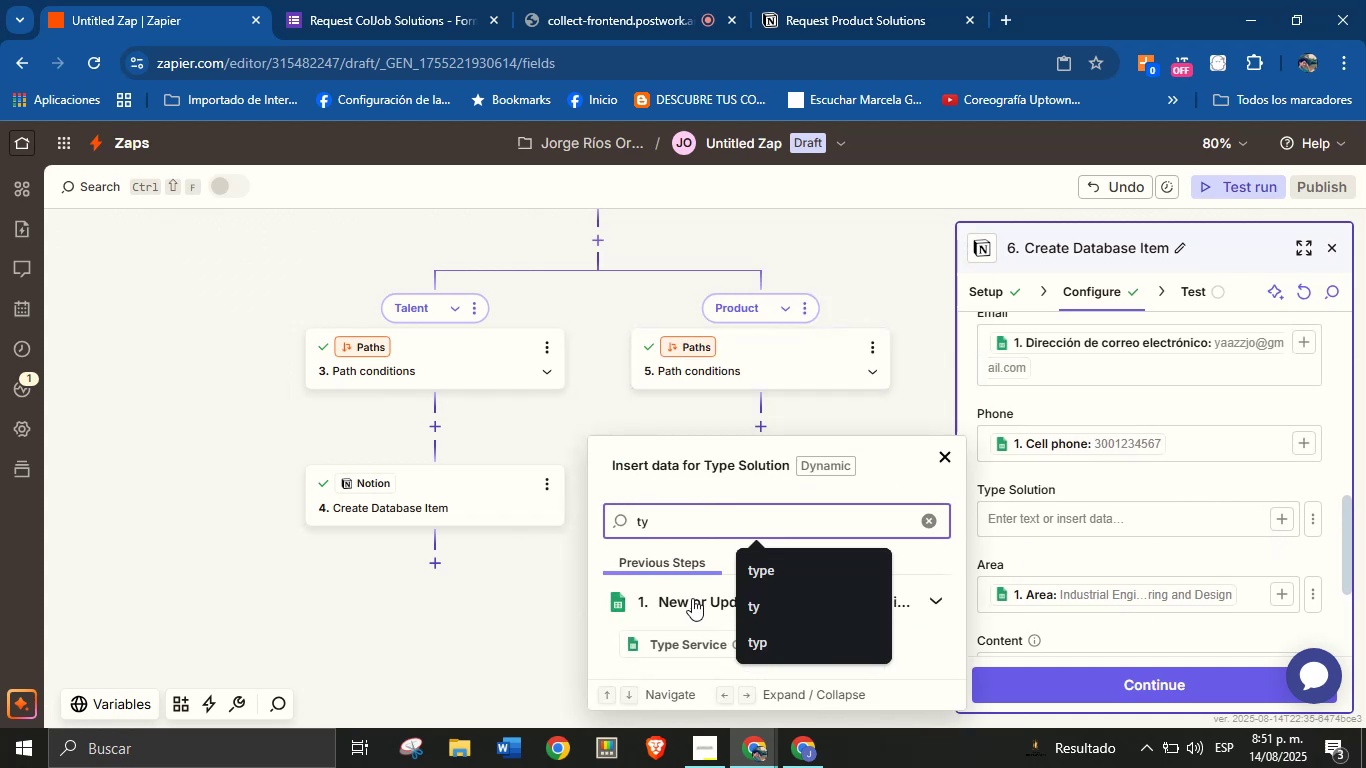 
scroll: coordinate [699, 642], scroll_direction: up, amount: 1.0
 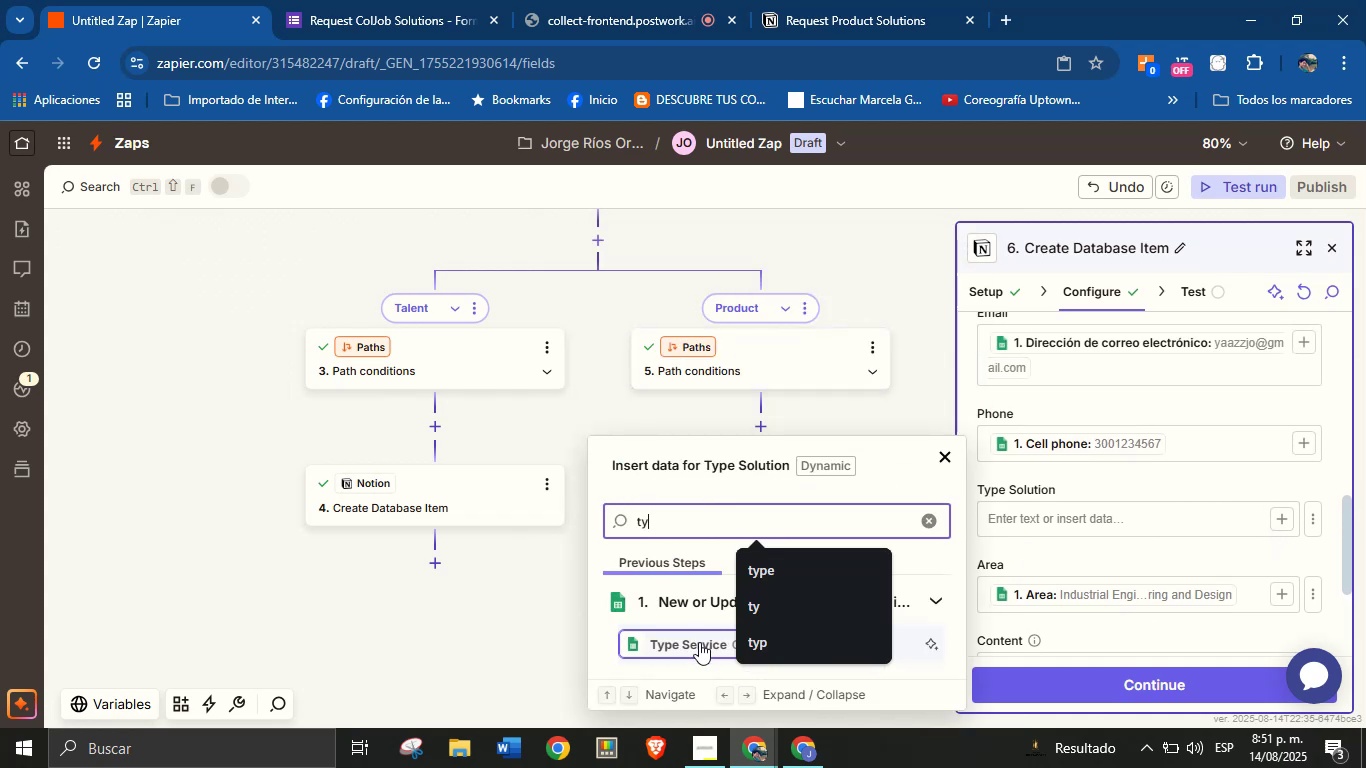 
left_click([699, 642])
 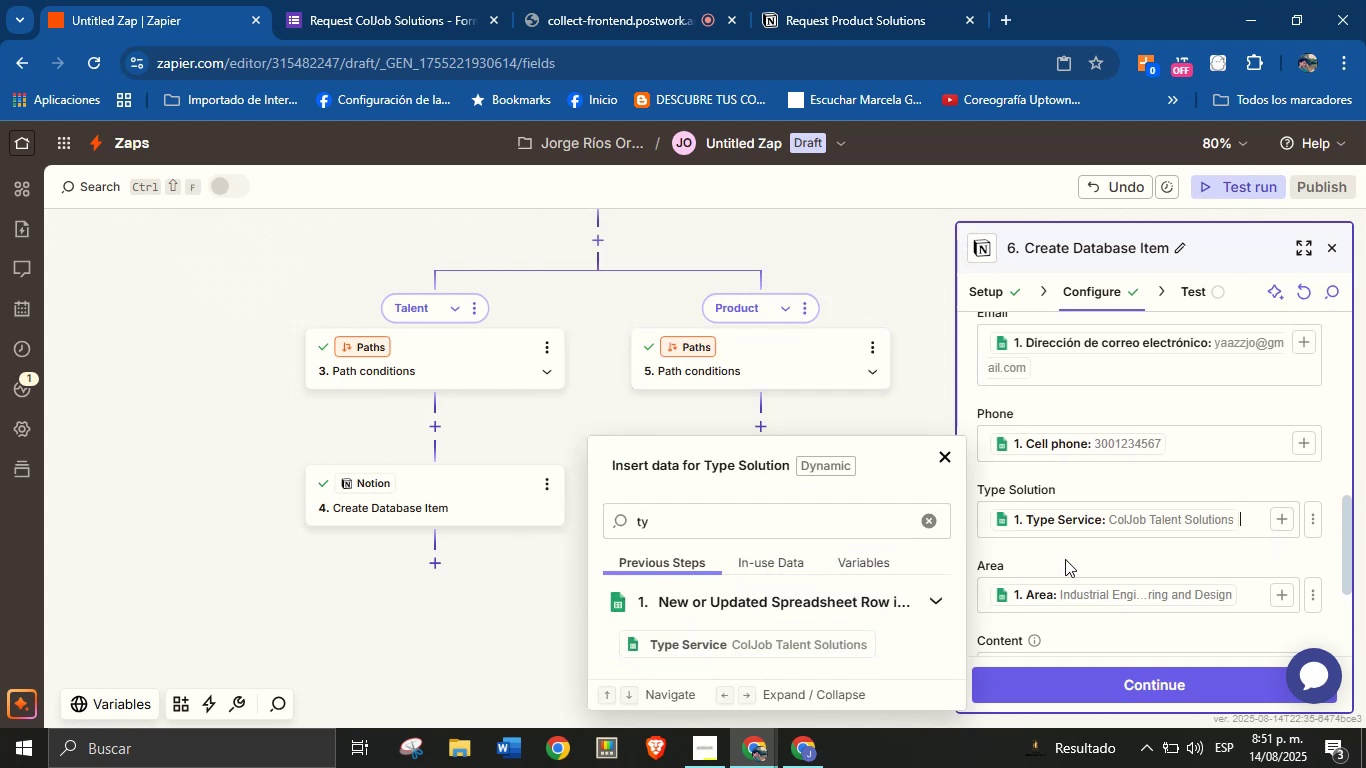 
left_click([1087, 559])
 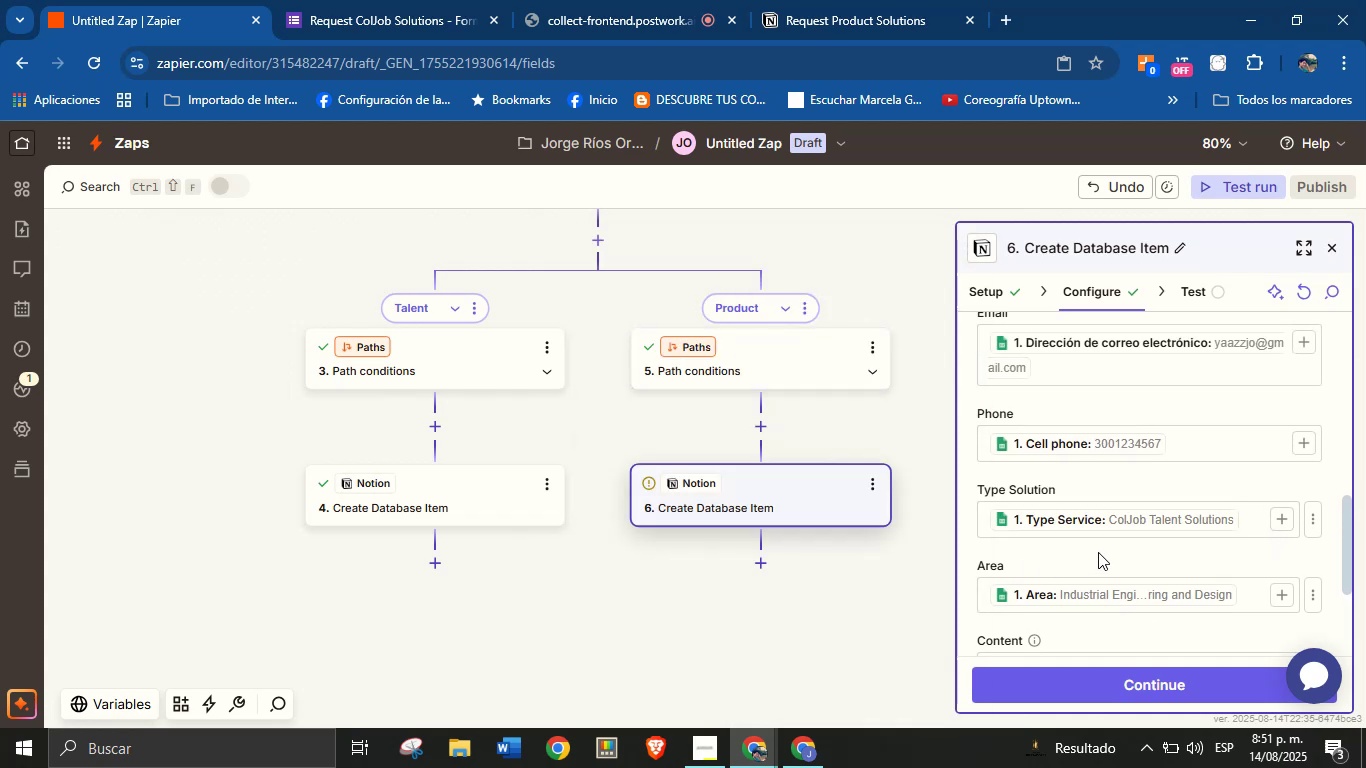 
scroll: coordinate [1095, 555], scroll_direction: down, amount: 5.0
 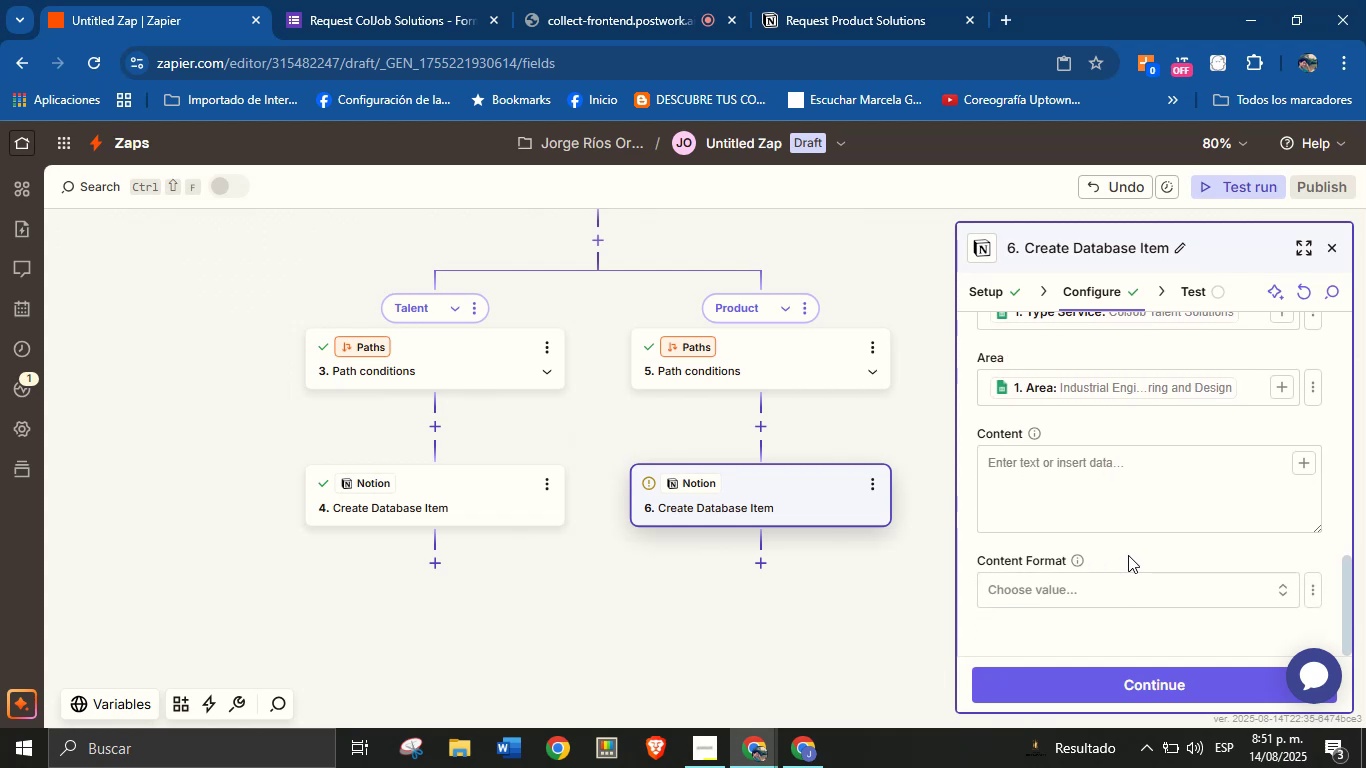 
scroll: coordinate [1128, 554], scroll_direction: up, amount: 13.0
 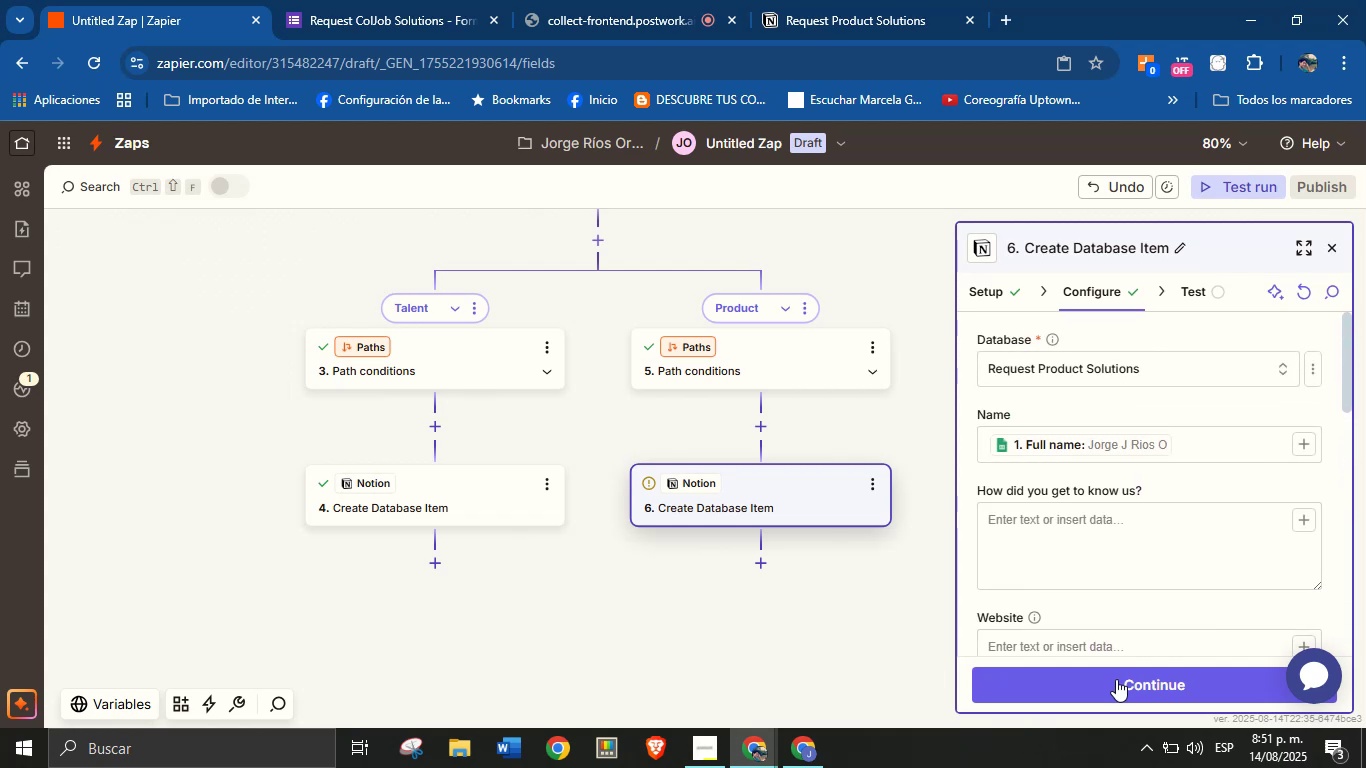 
left_click([1116, 693])
 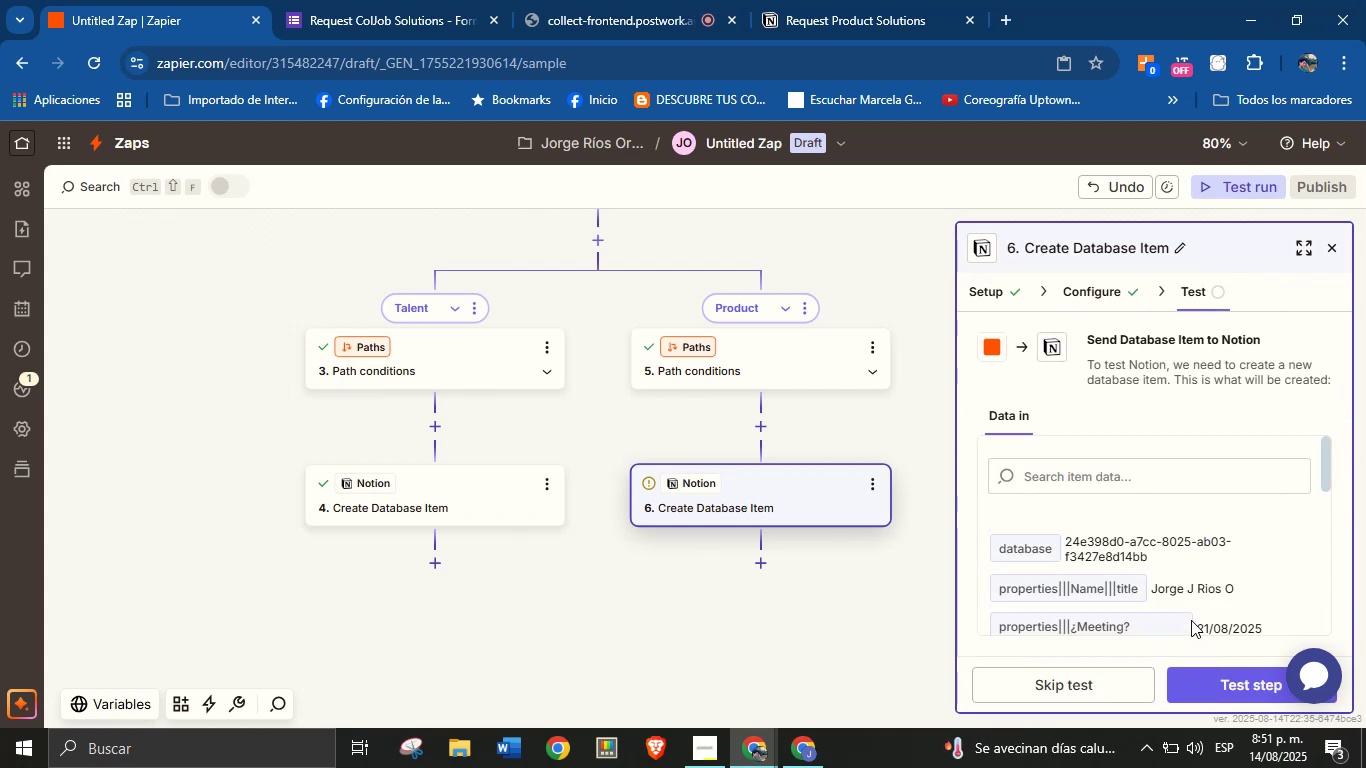 
scroll: coordinate [1145, 559], scroll_direction: down, amount: 7.0
 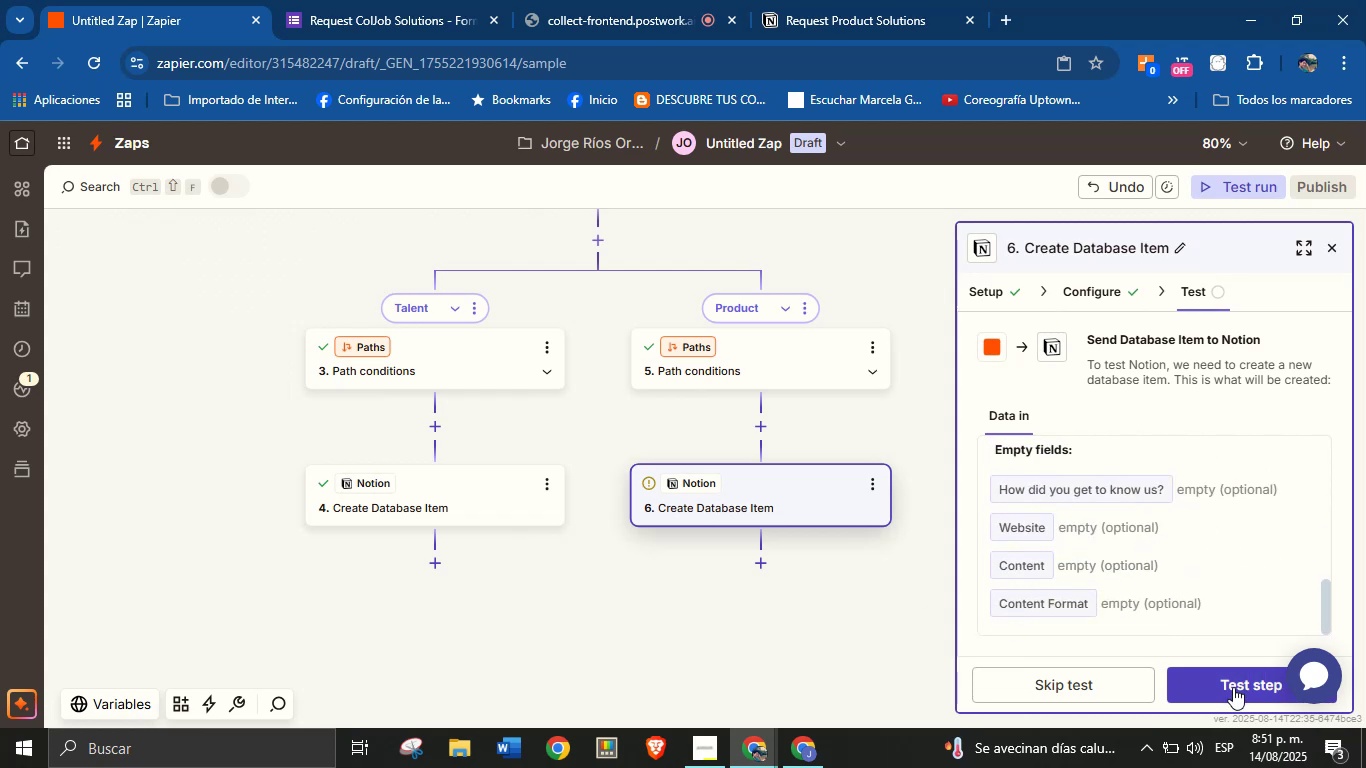 
left_click([1233, 687])
 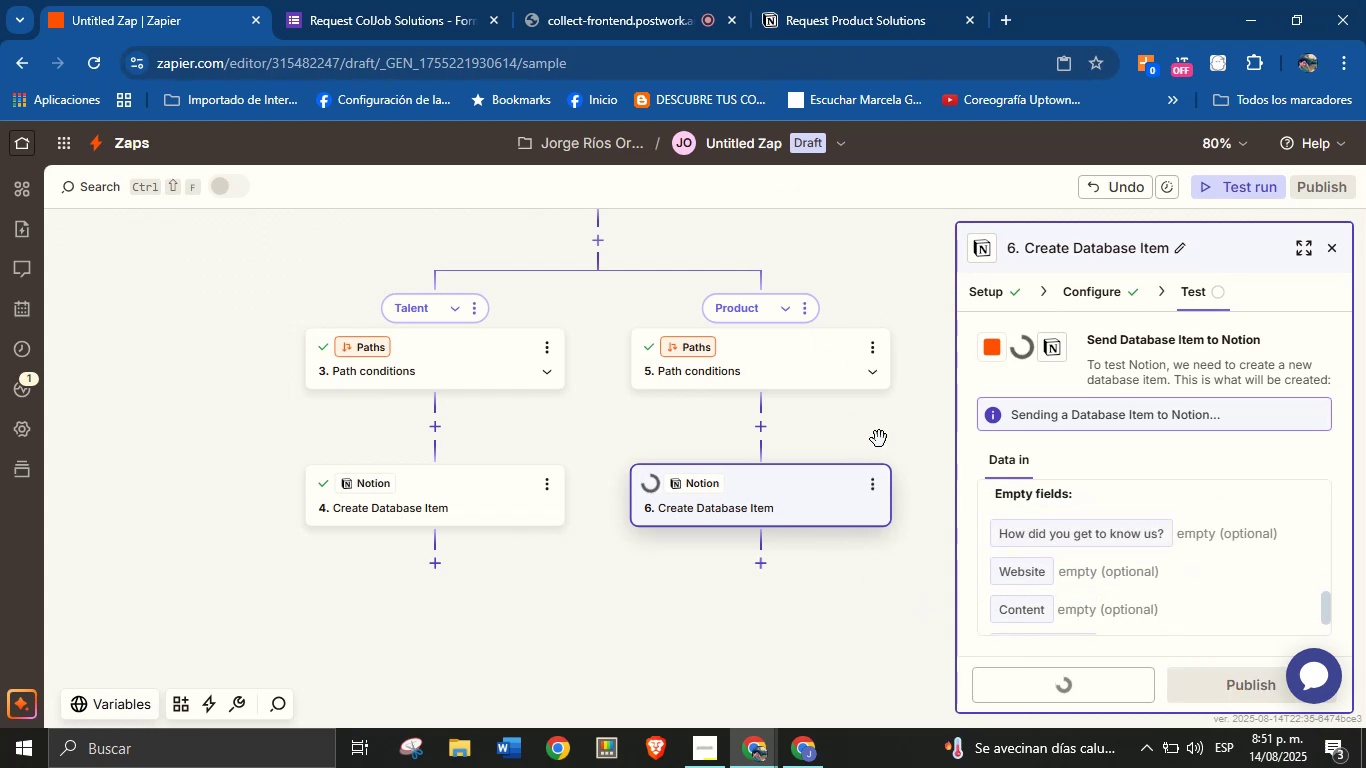 
wait(5.93)
 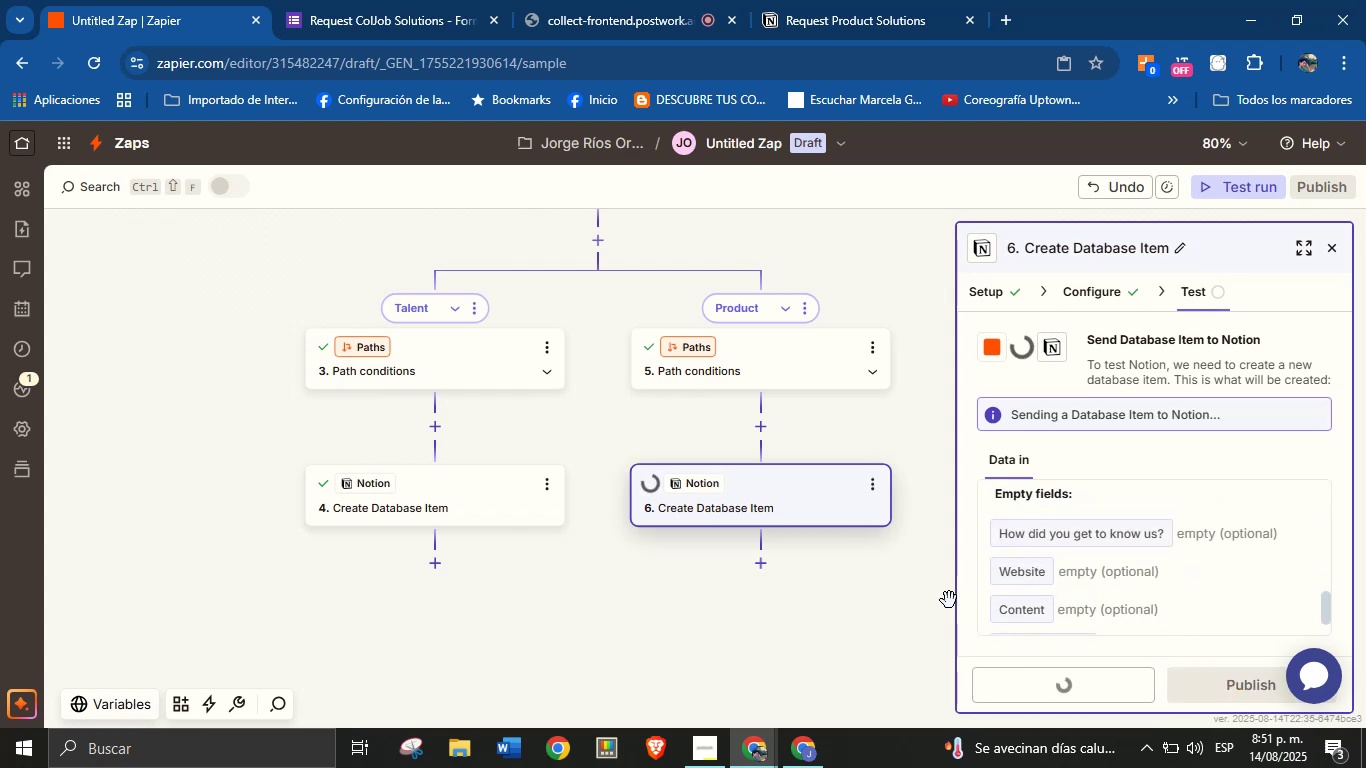 
left_click_drag(start_coordinate=[901, 597], to_coordinate=[895, 553])
 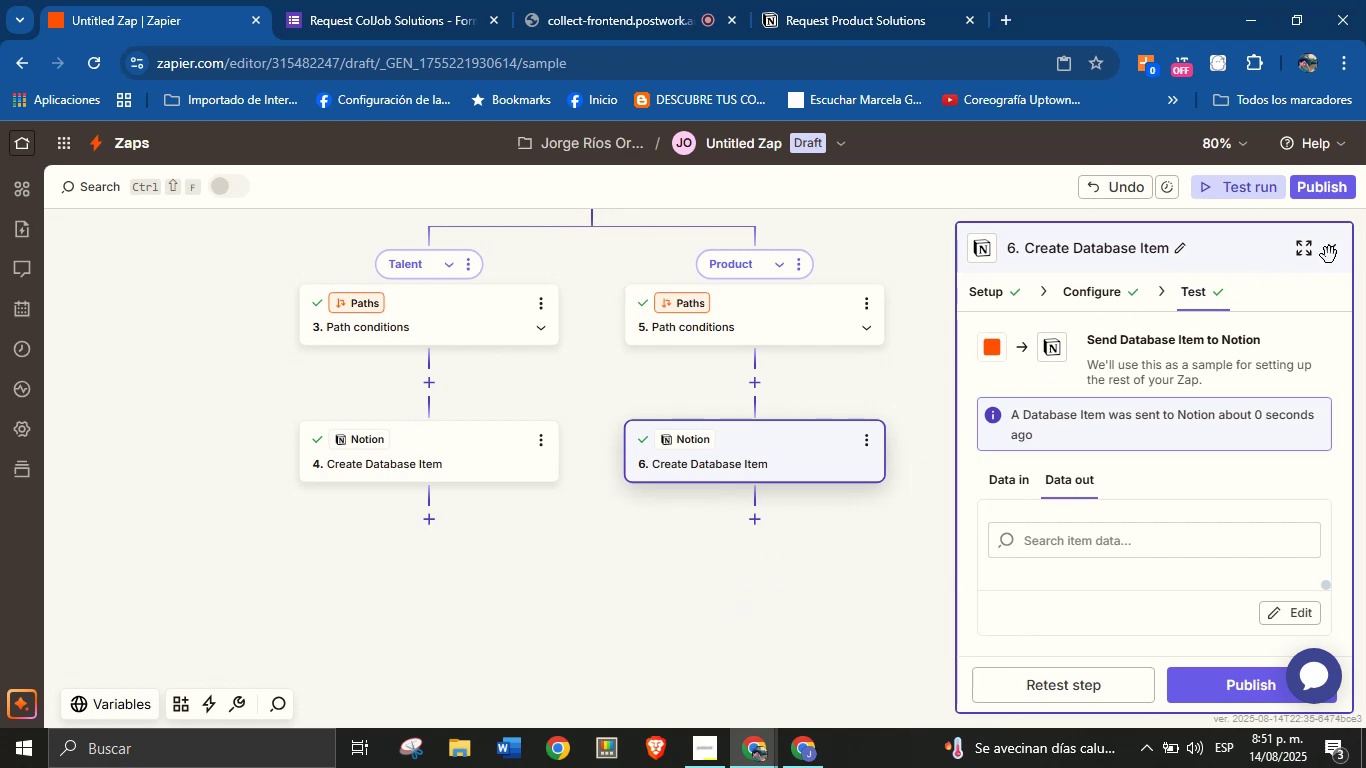 
left_click_drag(start_coordinate=[640, 574], to_coordinate=[755, 520])
 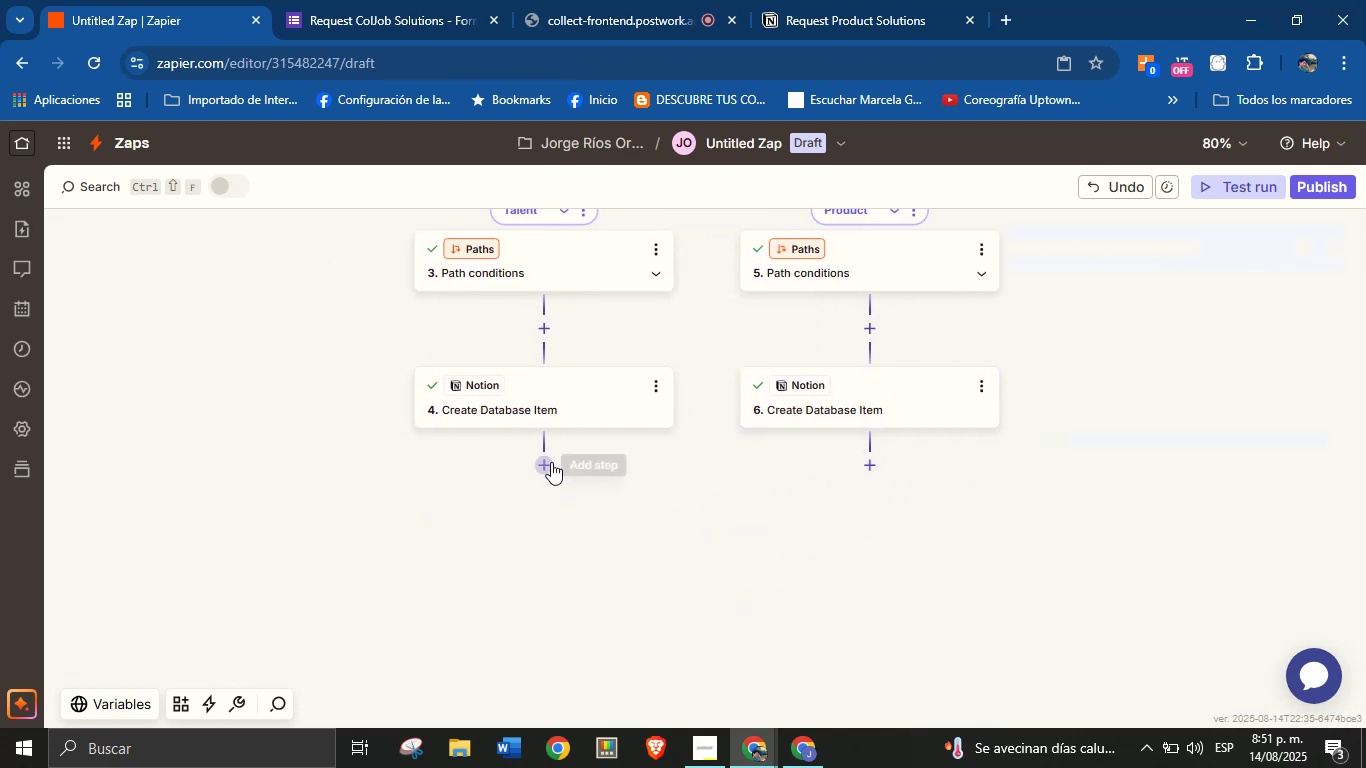 
left_click([551, 462])
 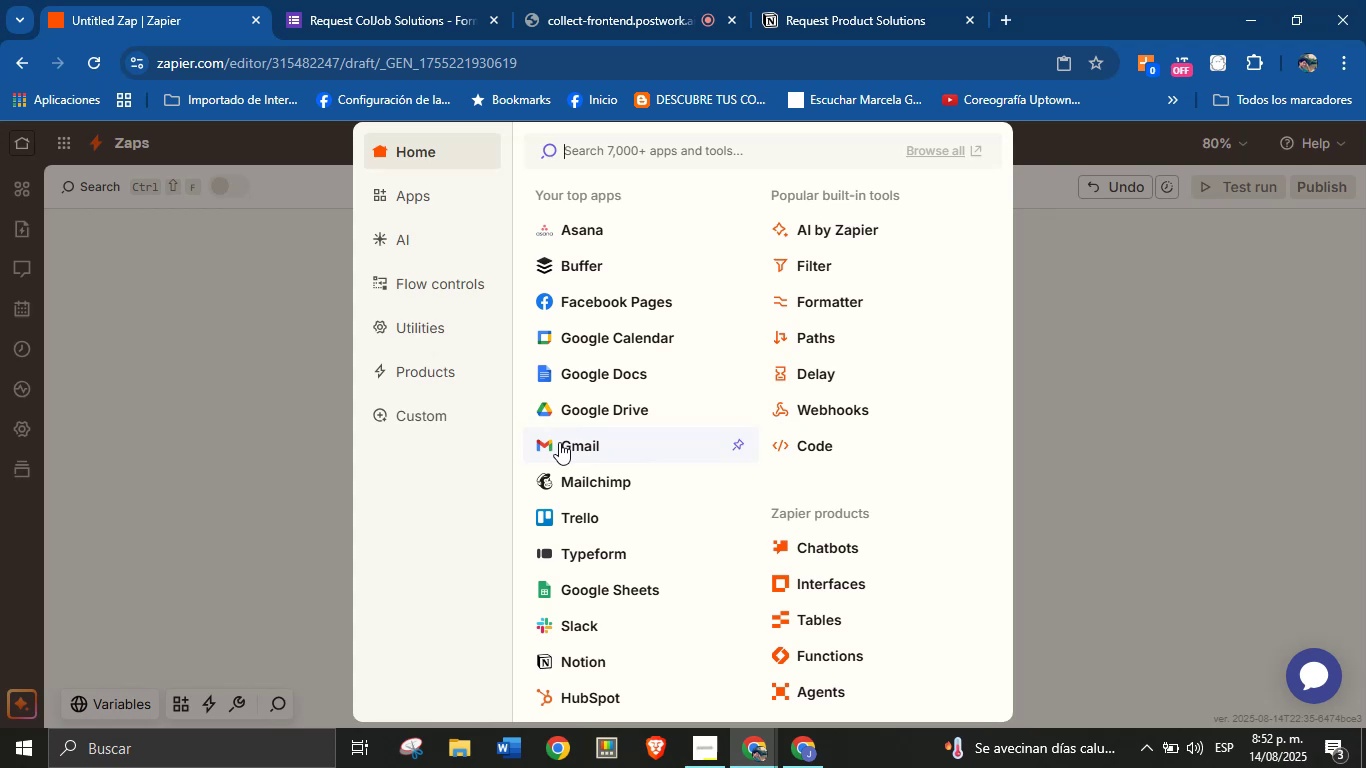 
wait(11.2)
 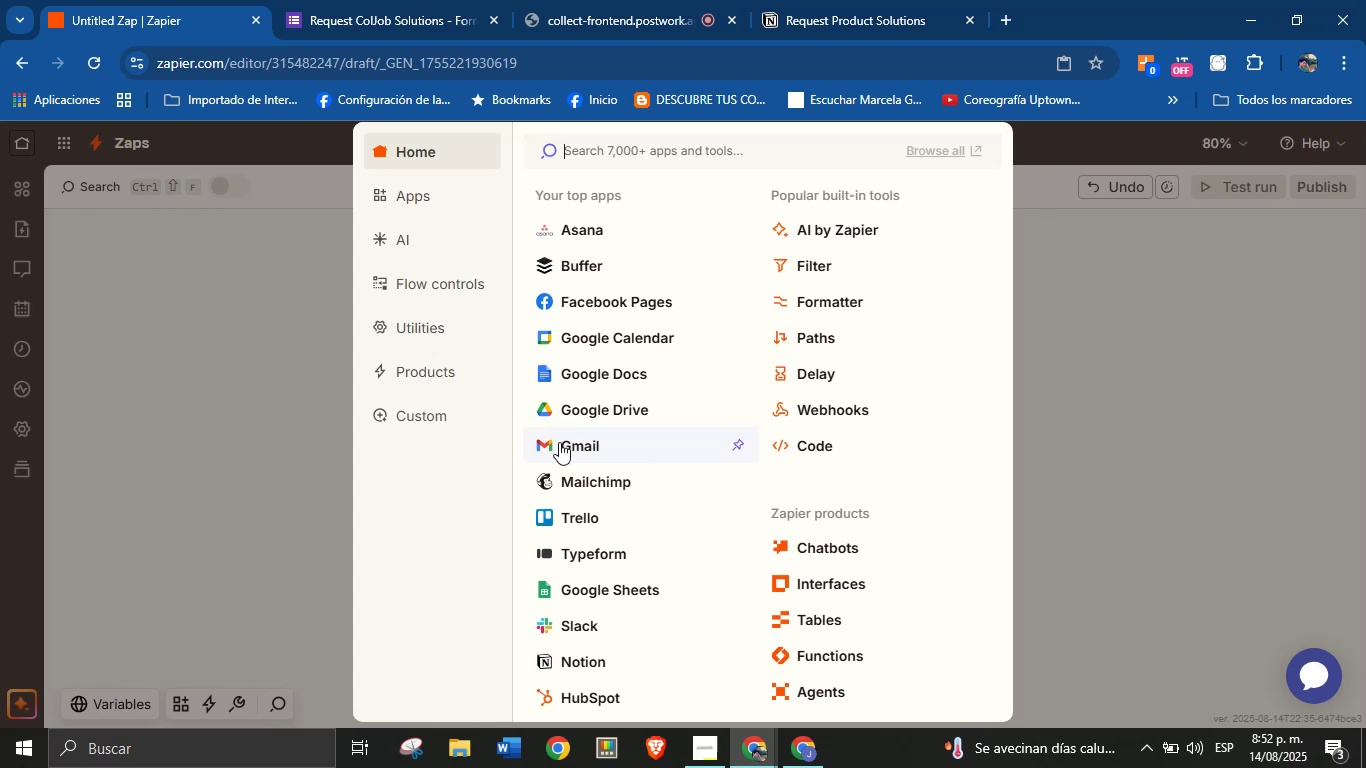 
left_click([299, 429])
 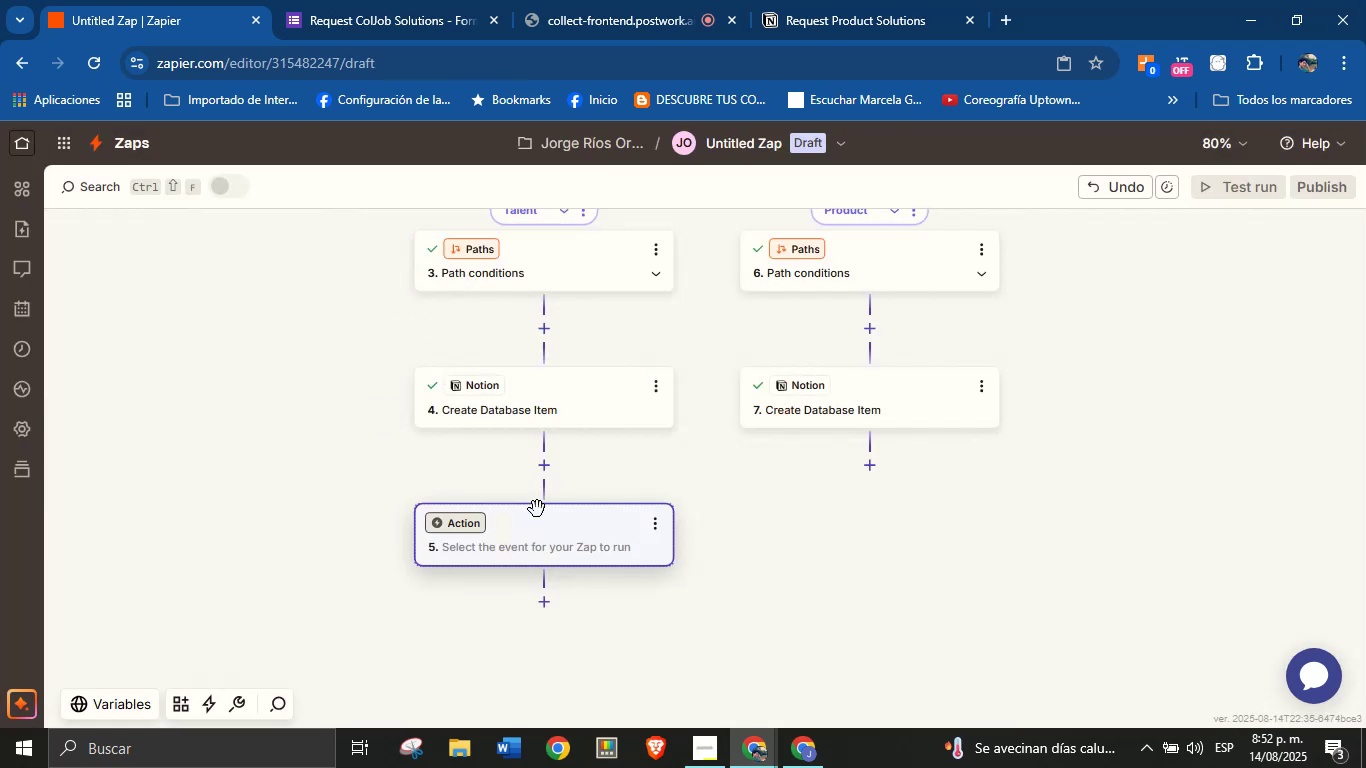 
left_click([471, 525])
 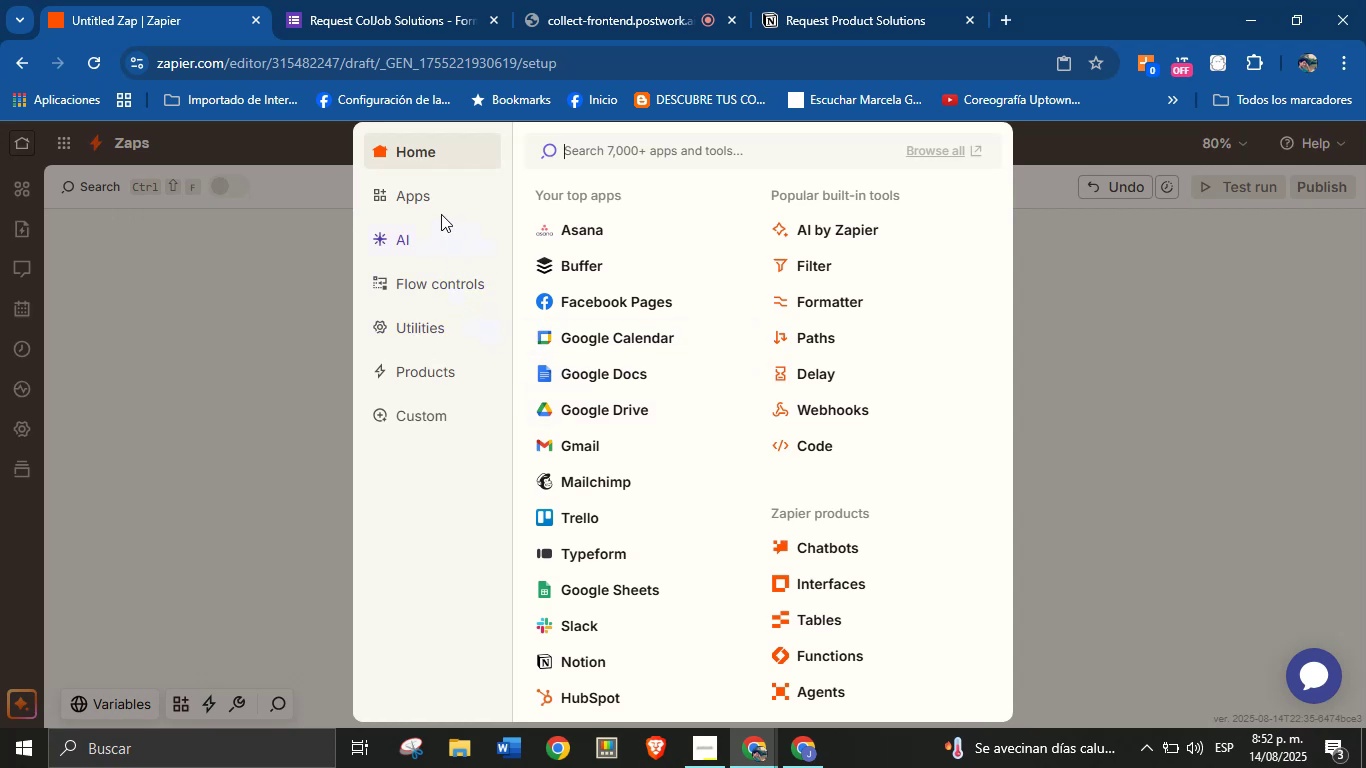 
wait(6.51)
 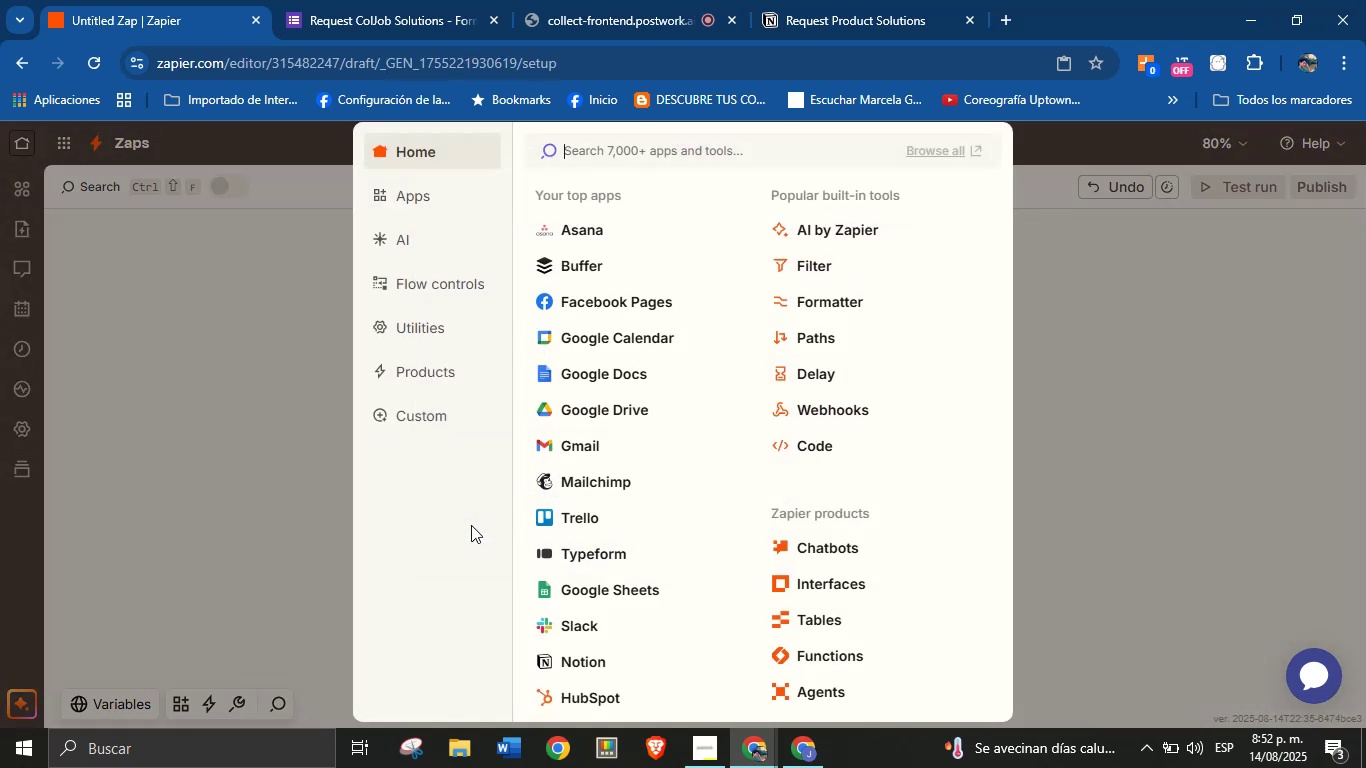 
left_click([1114, 375])
 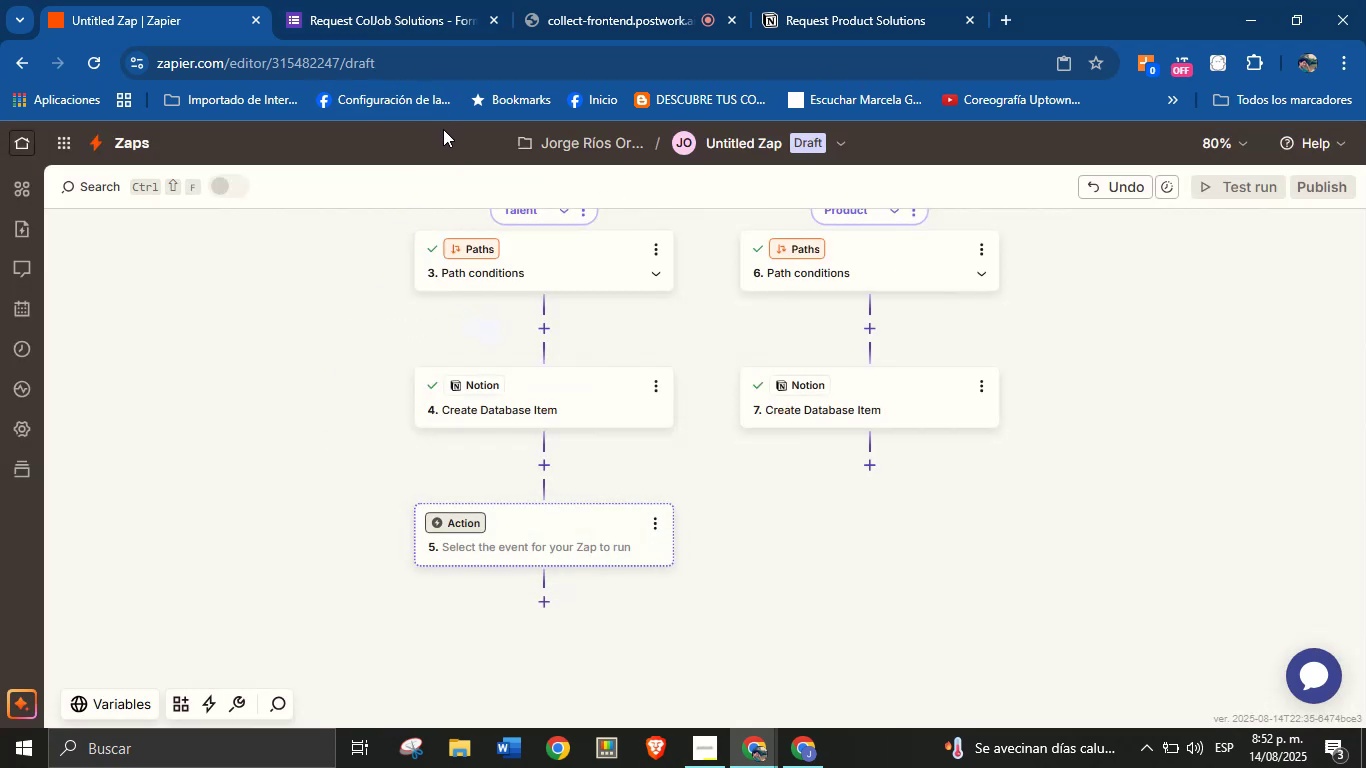 
left_click_drag(start_coordinate=[345, 453], to_coordinate=[345, 469])
 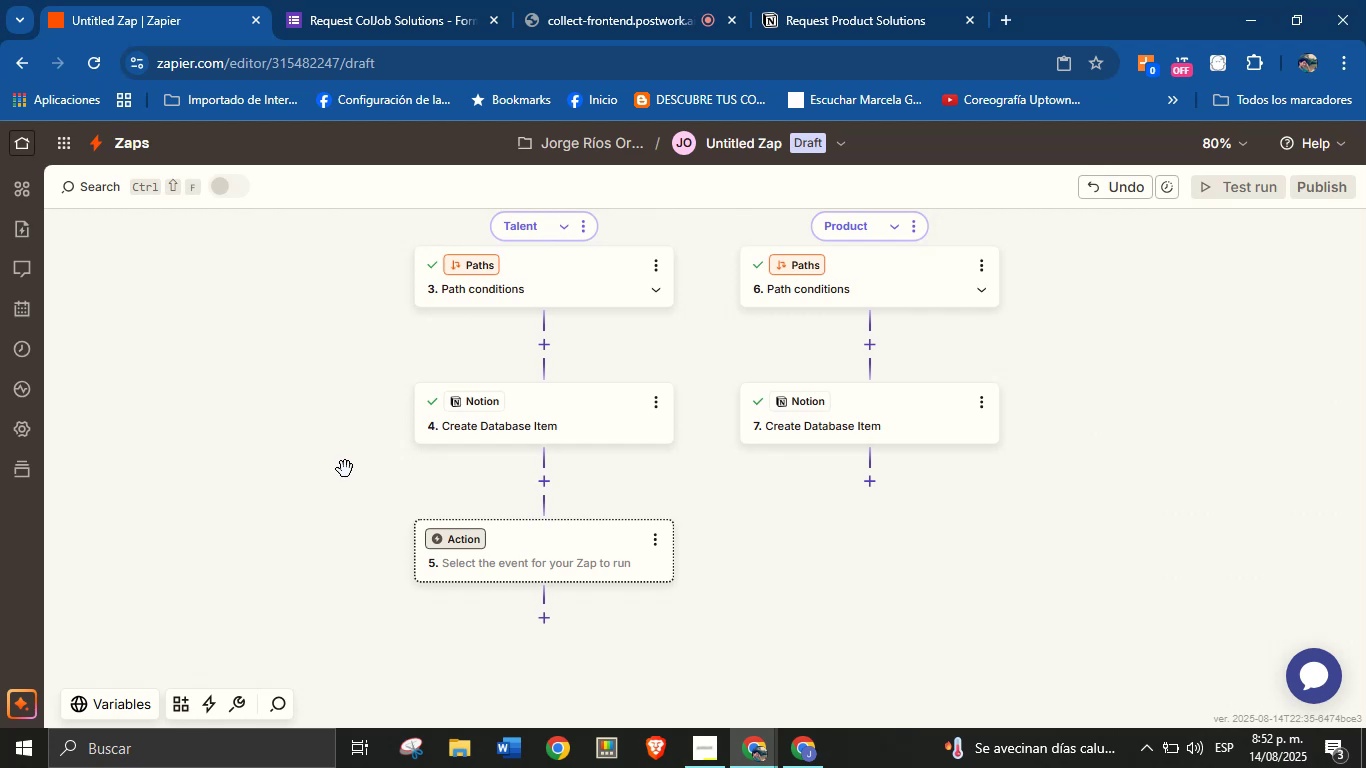 
wait(9.64)
 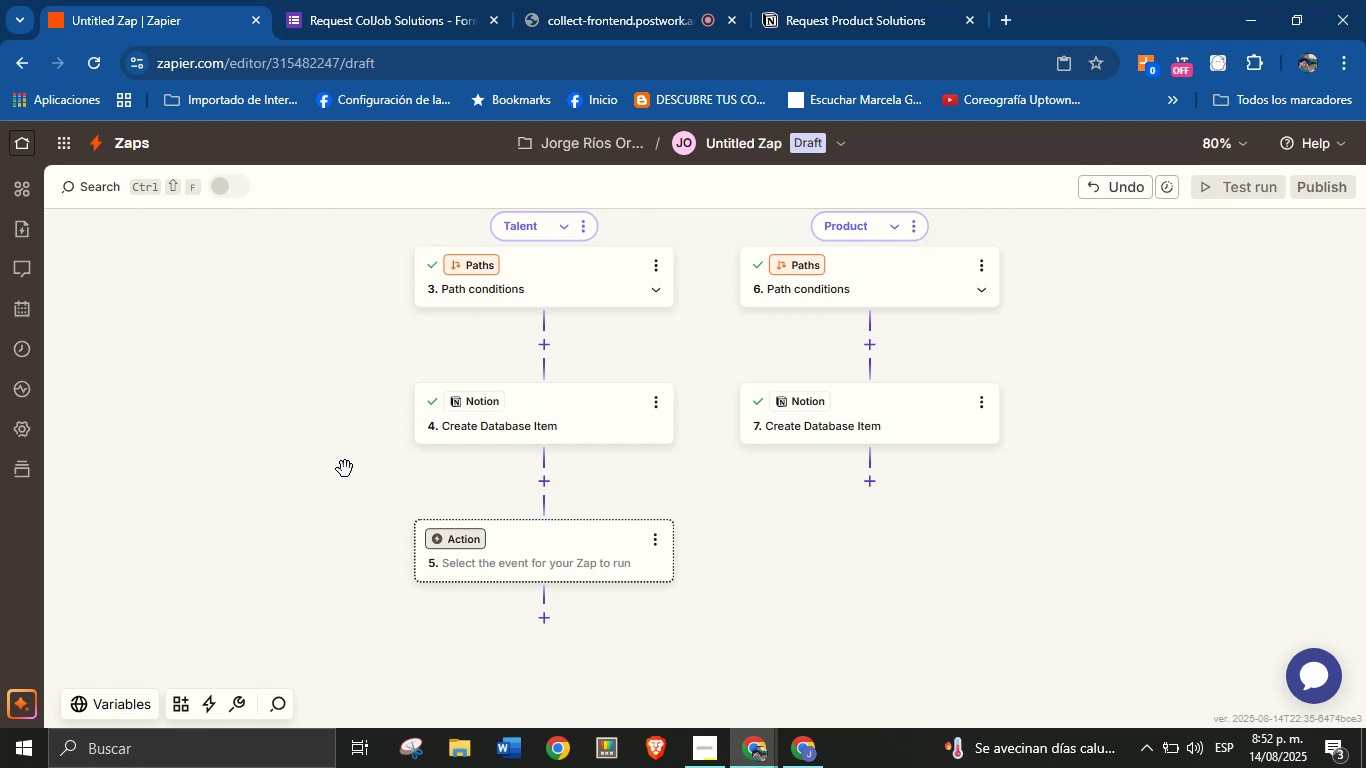 
left_click_drag(start_coordinate=[339, 492], to_coordinate=[330, 445])
 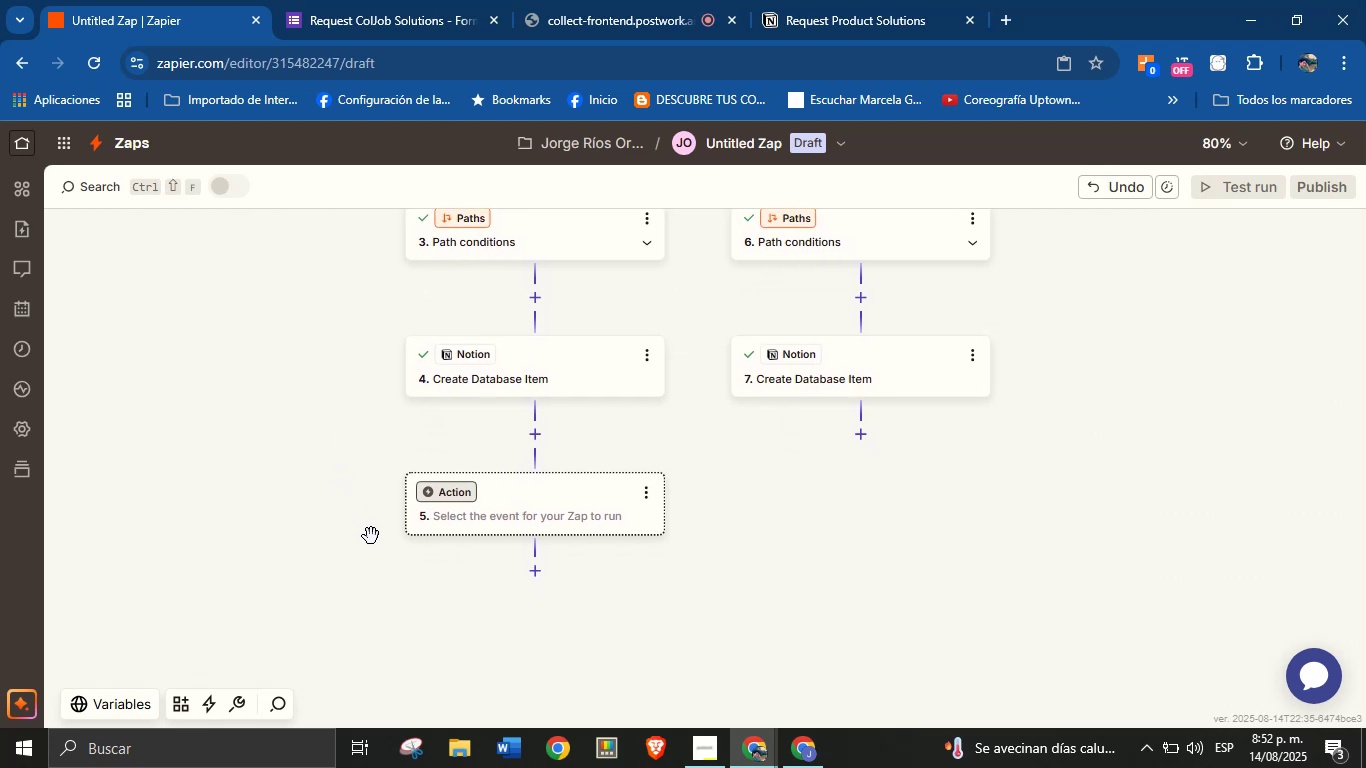 
left_click_drag(start_coordinate=[373, 548], to_coordinate=[362, 533])
 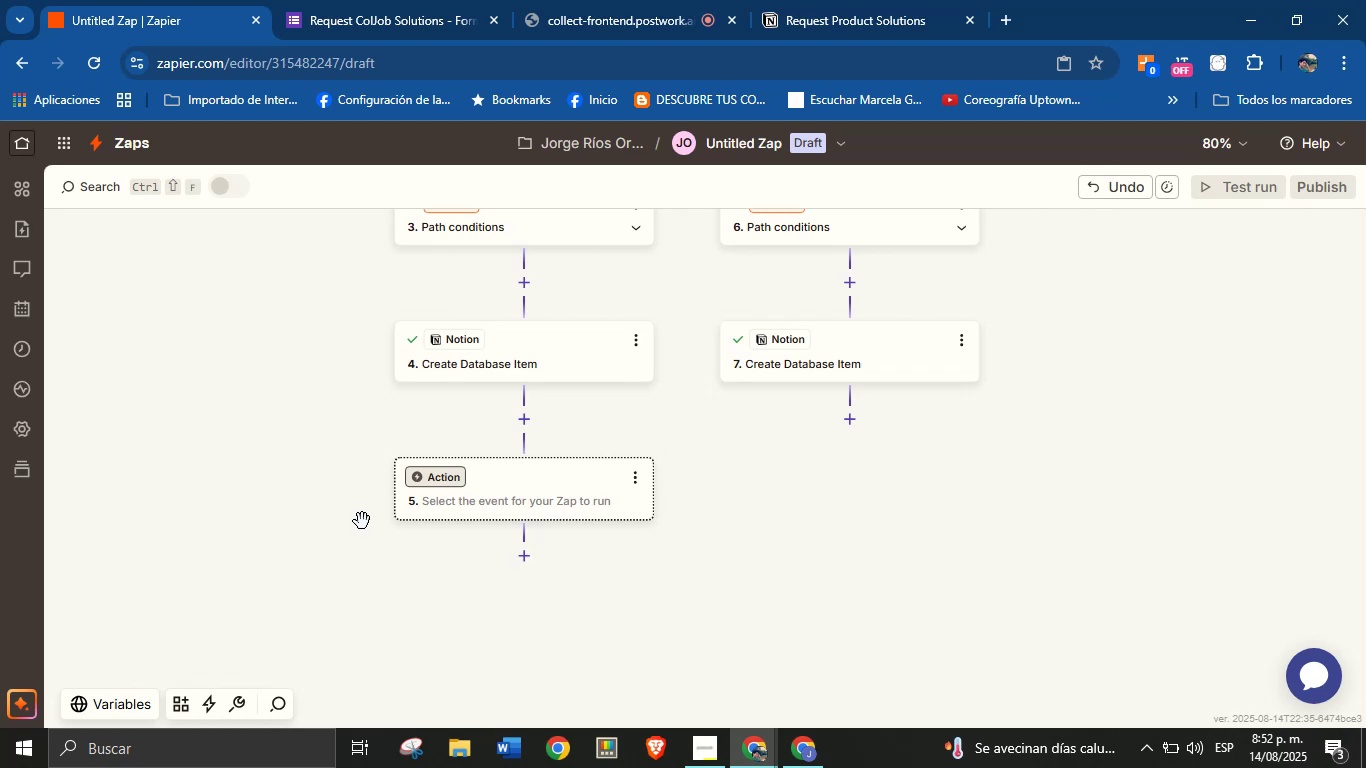 
left_click_drag(start_coordinate=[306, 397], to_coordinate=[259, 506])
 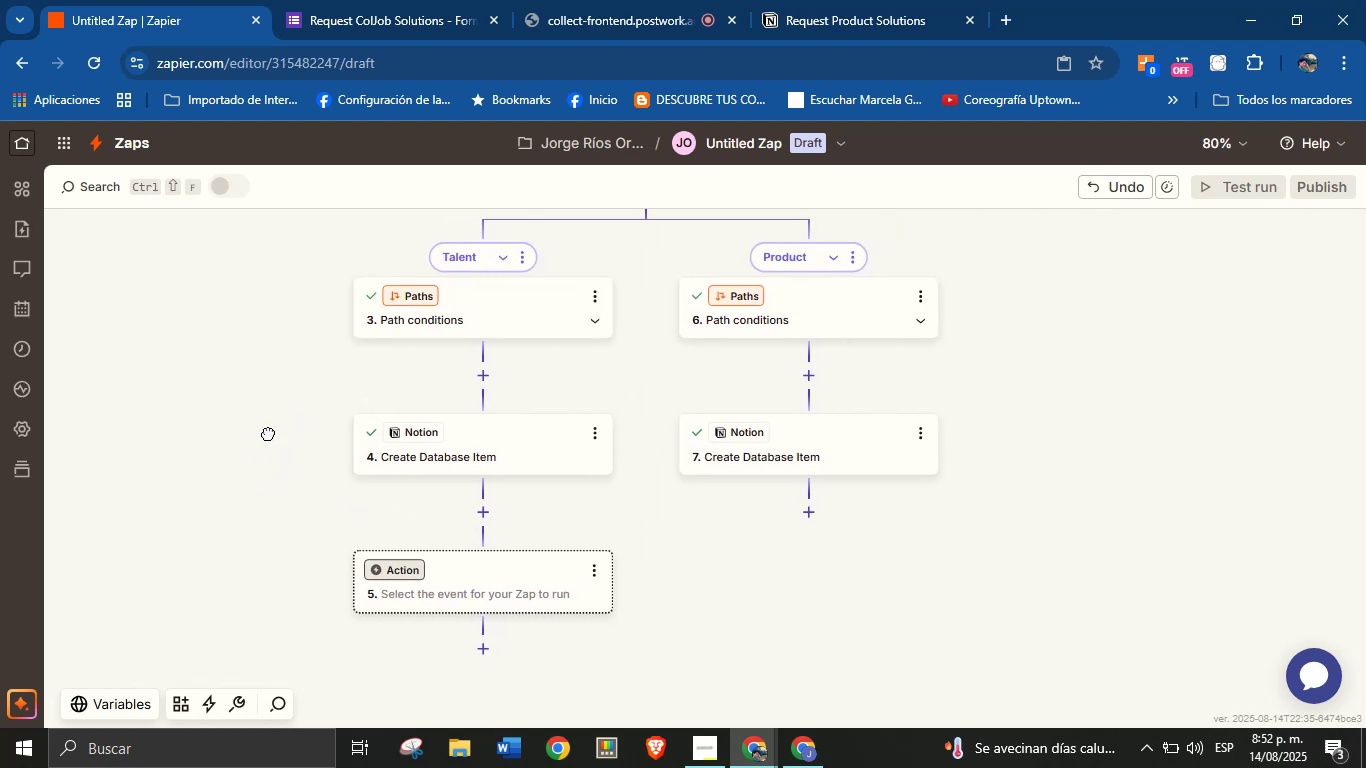 
left_click_drag(start_coordinate=[270, 404], to_coordinate=[292, 435])
 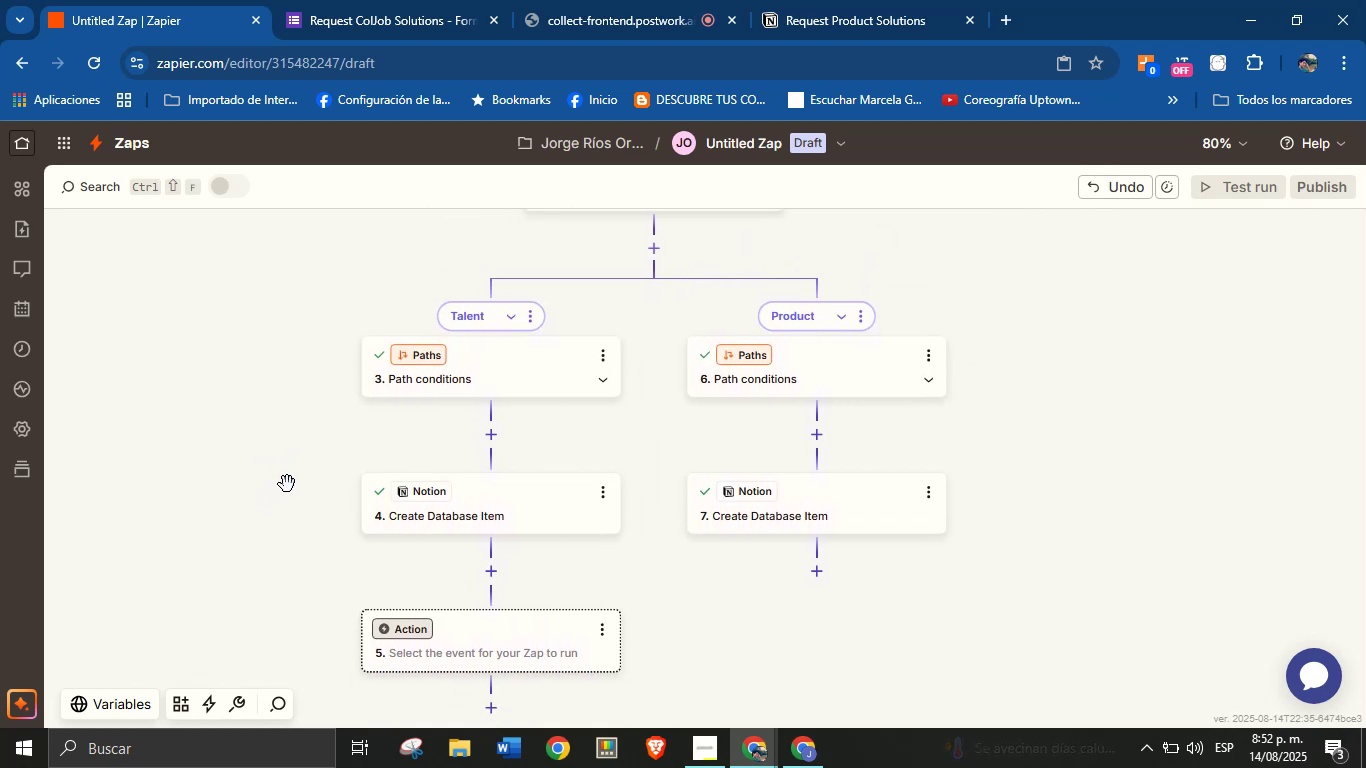 
left_click_drag(start_coordinate=[283, 519], to_coordinate=[291, 451])
 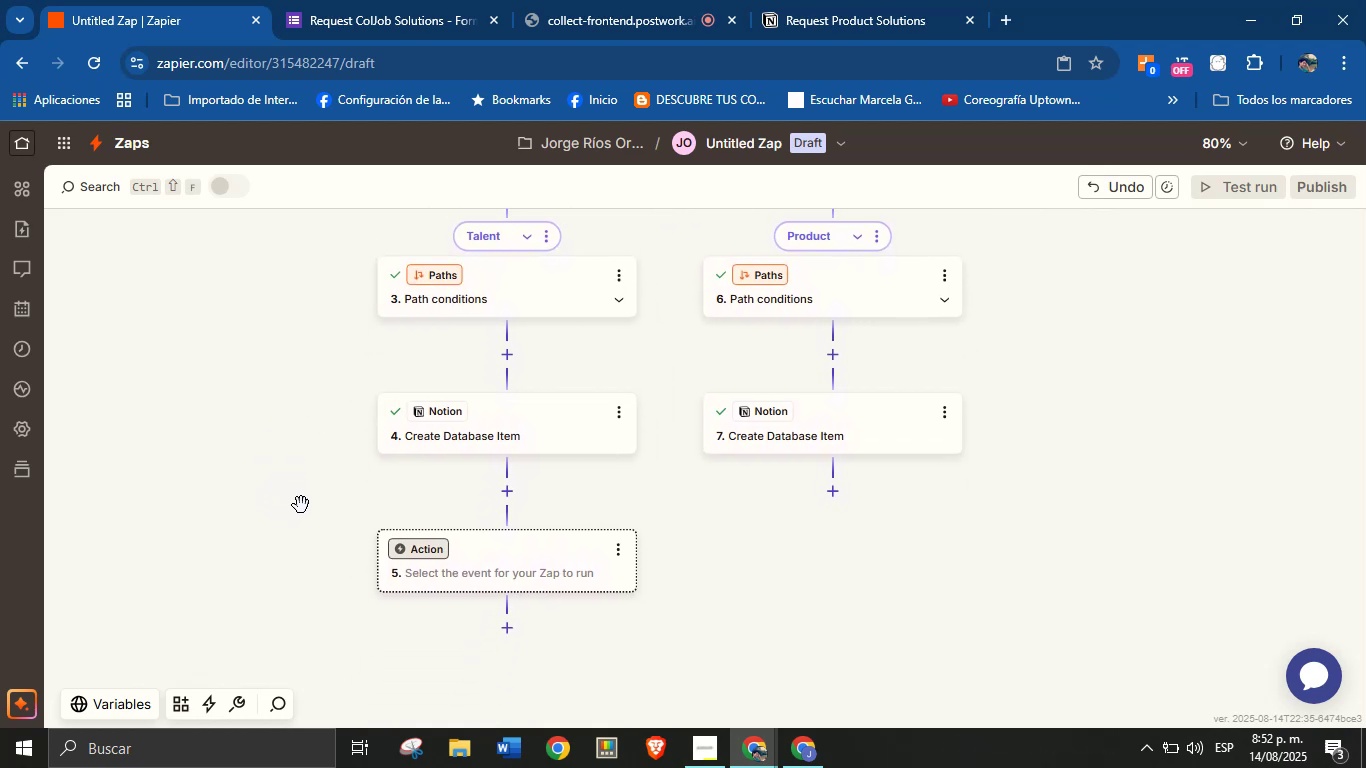 
left_click_drag(start_coordinate=[301, 541], to_coordinate=[298, 498])
 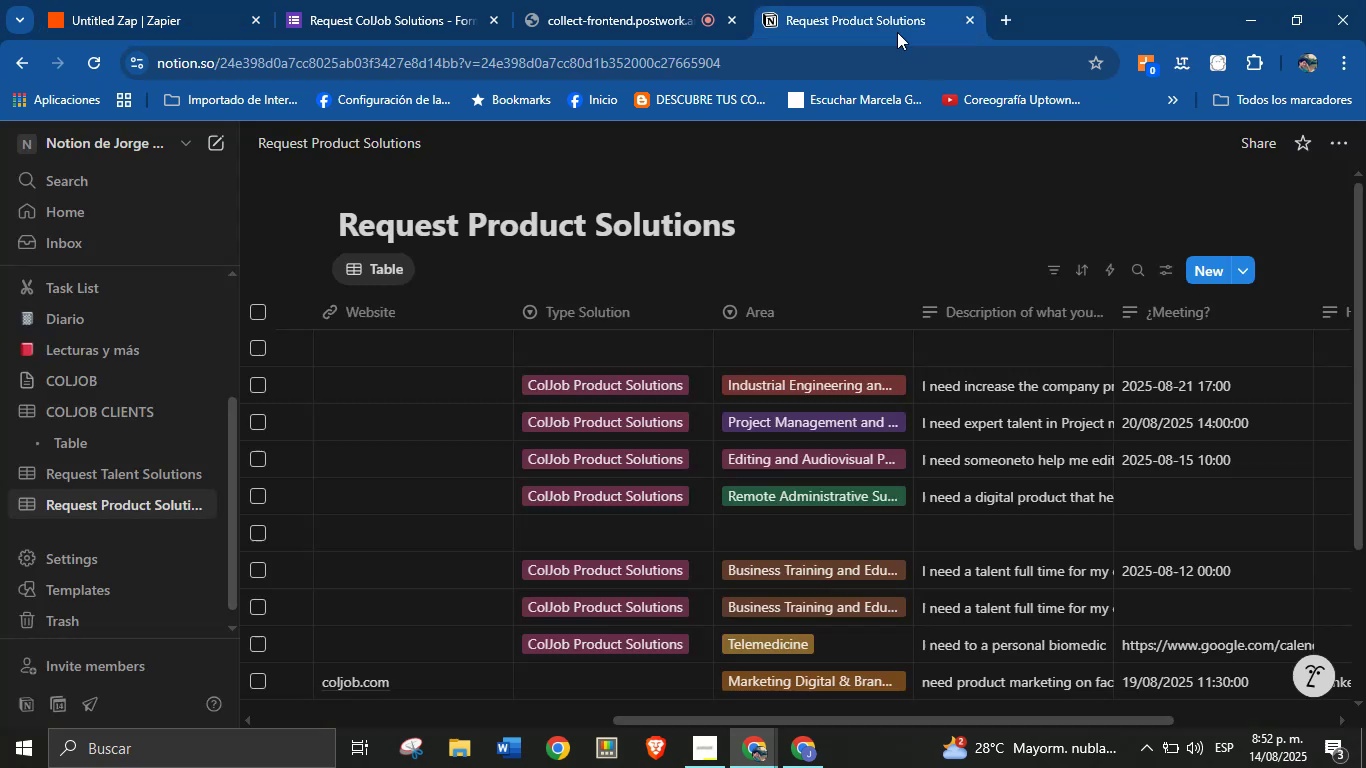 
wait(5.63)
 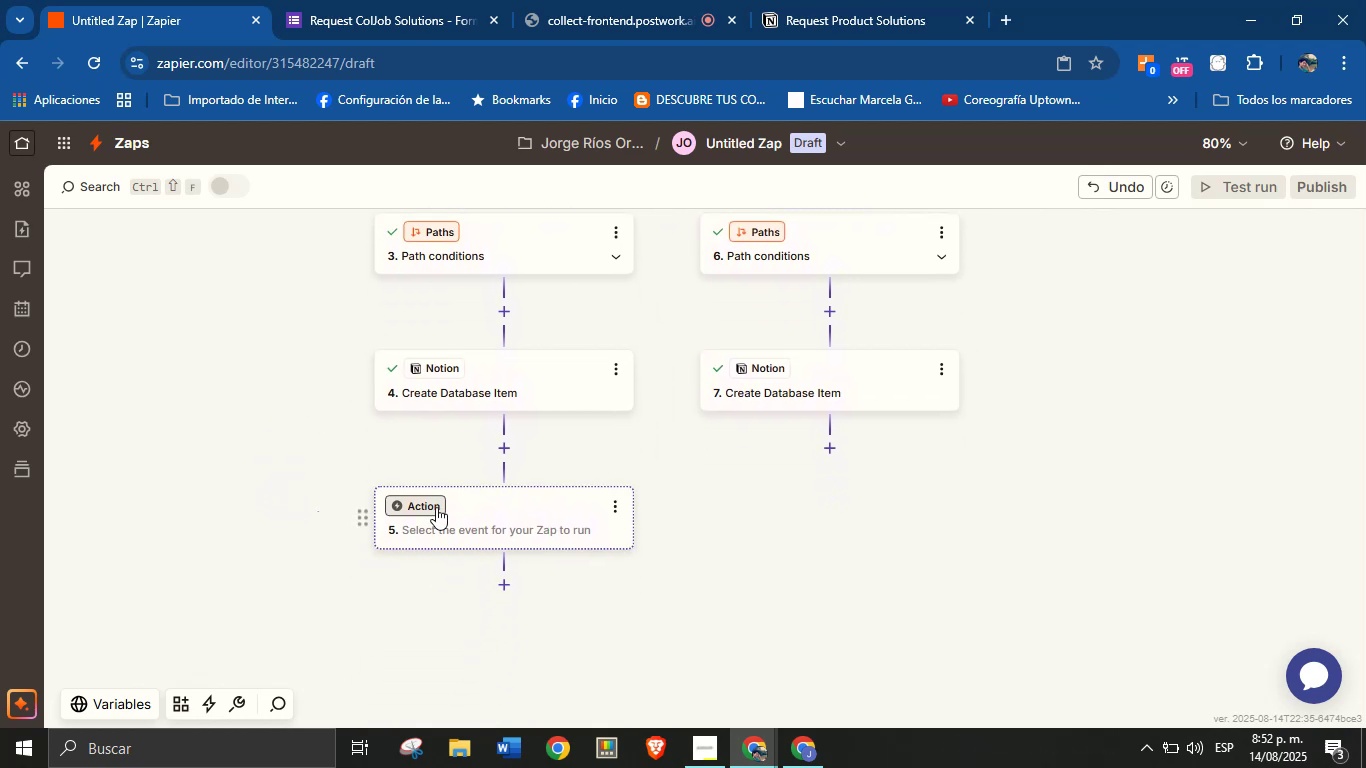 
left_click([152, 0])
 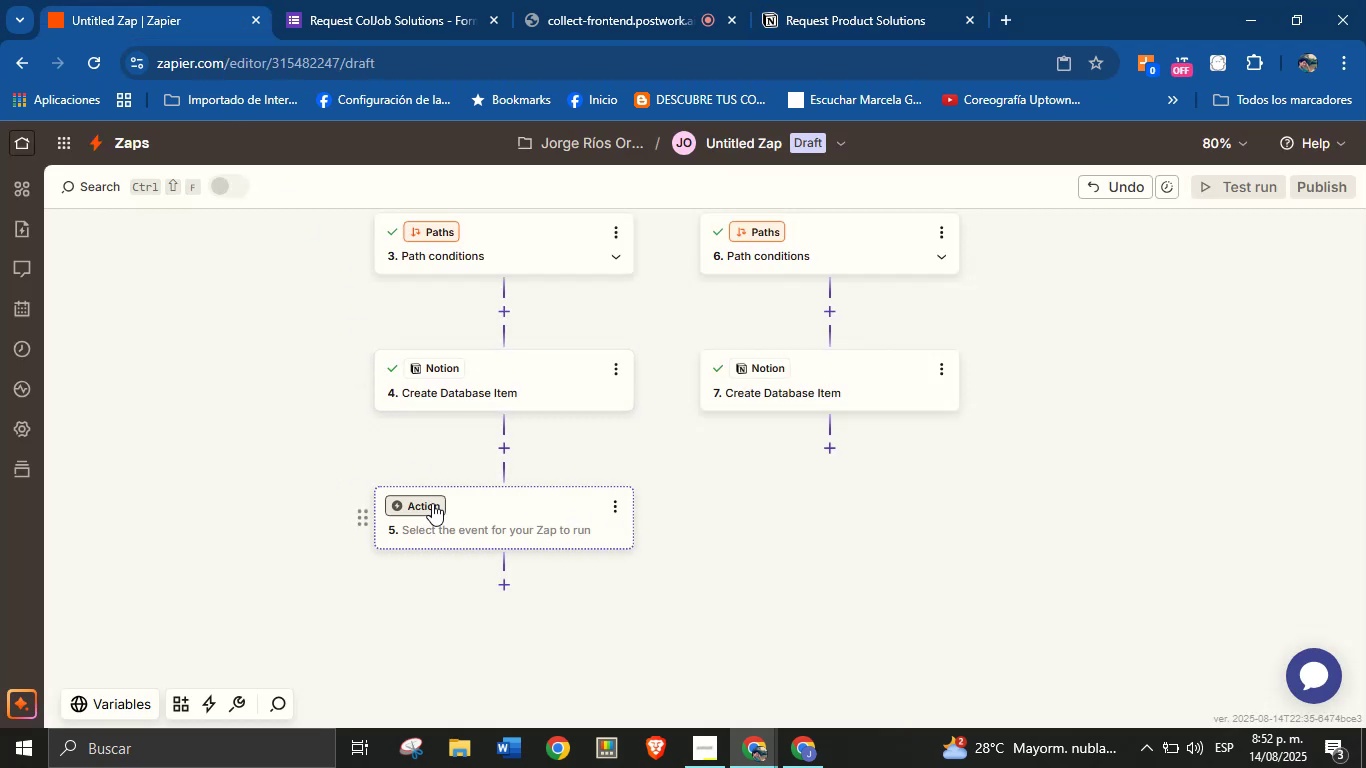 
wait(7.85)
 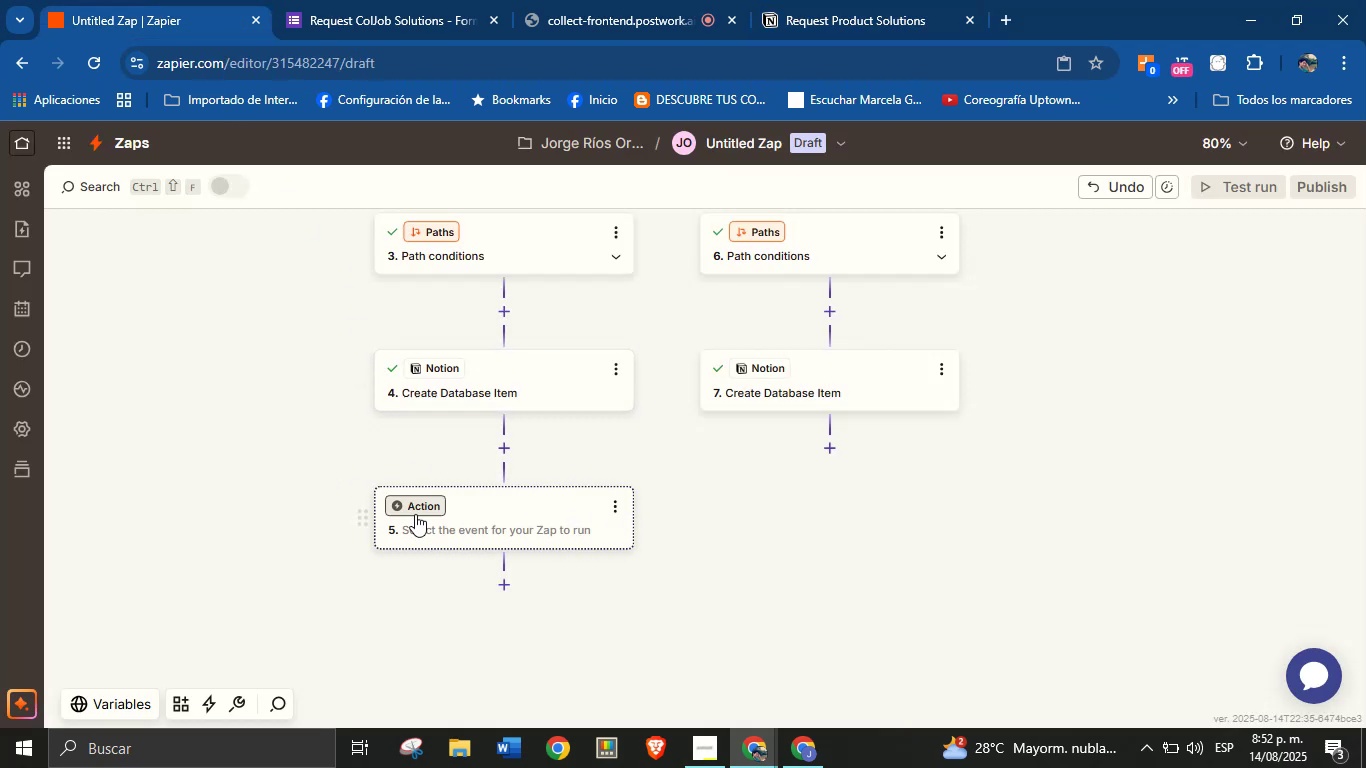 
left_click_drag(start_coordinate=[680, 481], to_coordinate=[679, 490])
 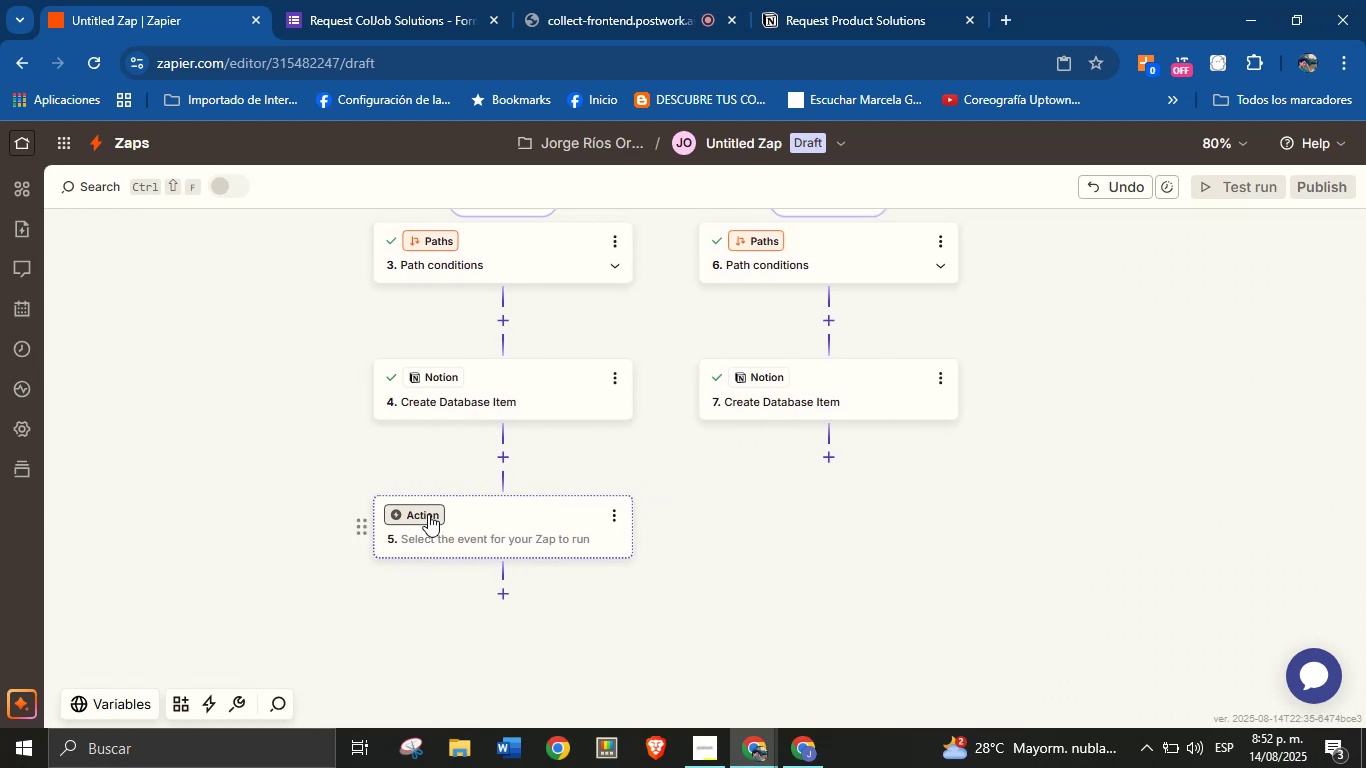 
left_click([428, 514])
 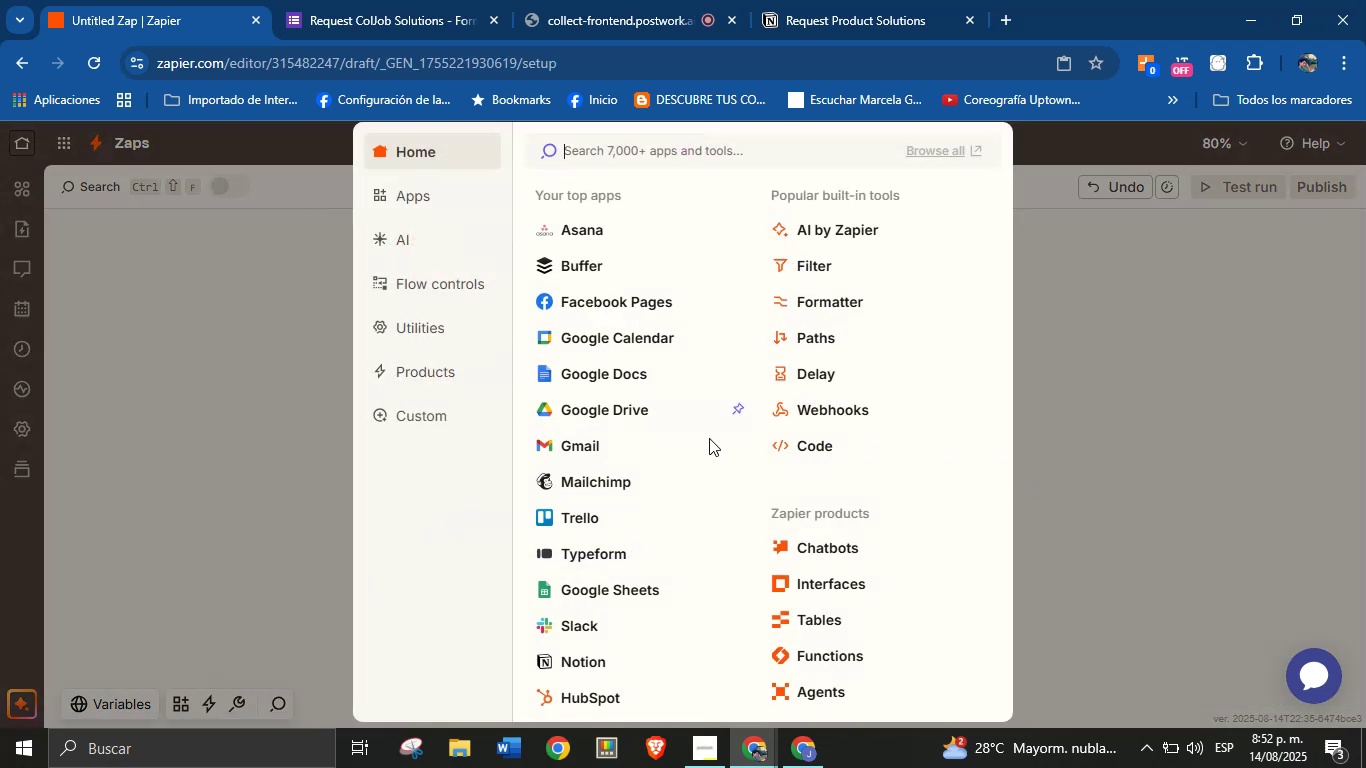 
left_click([1049, 464])
 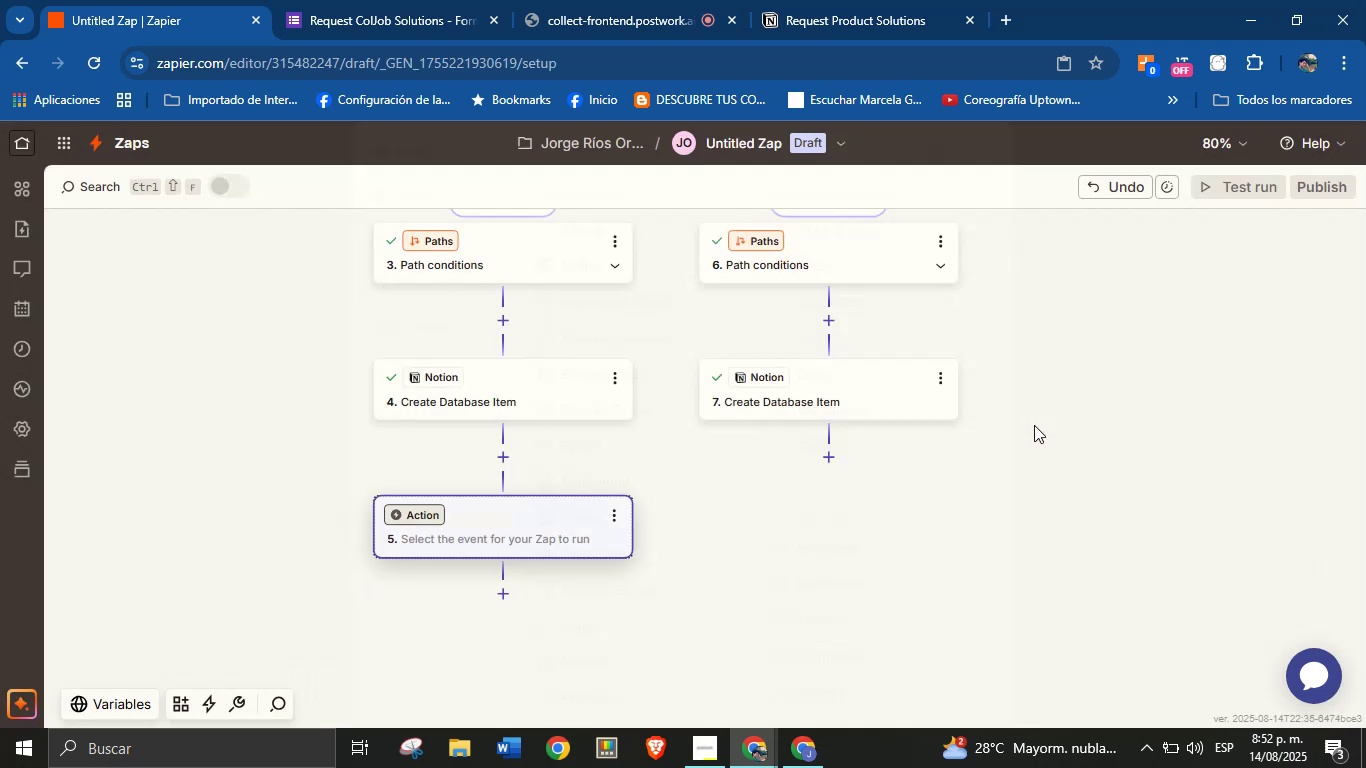 
left_click_drag(start_coordinate=[1041, 401], to_coordinate=[1001, 636])
 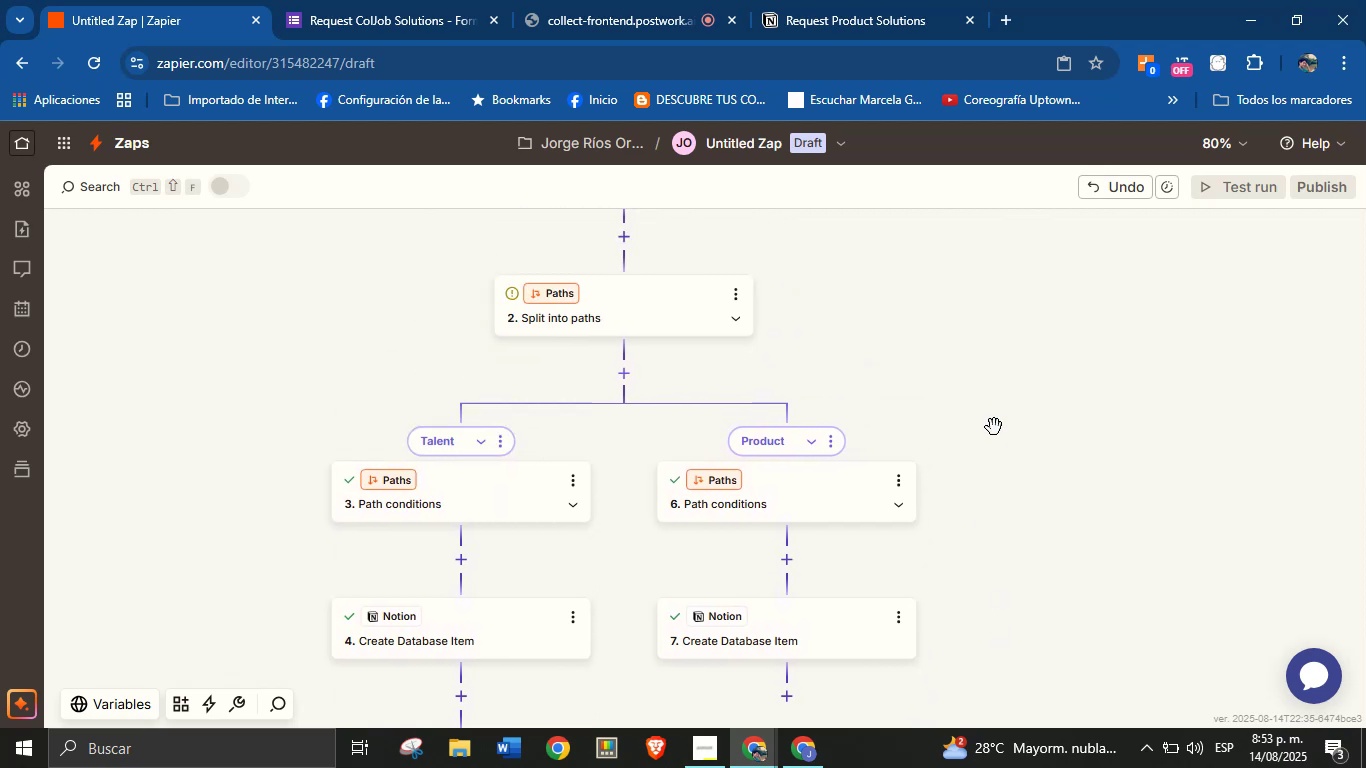 
left_click_drag(start_coordinate=[1003, 382], to_coordinate=[1007, 416])
 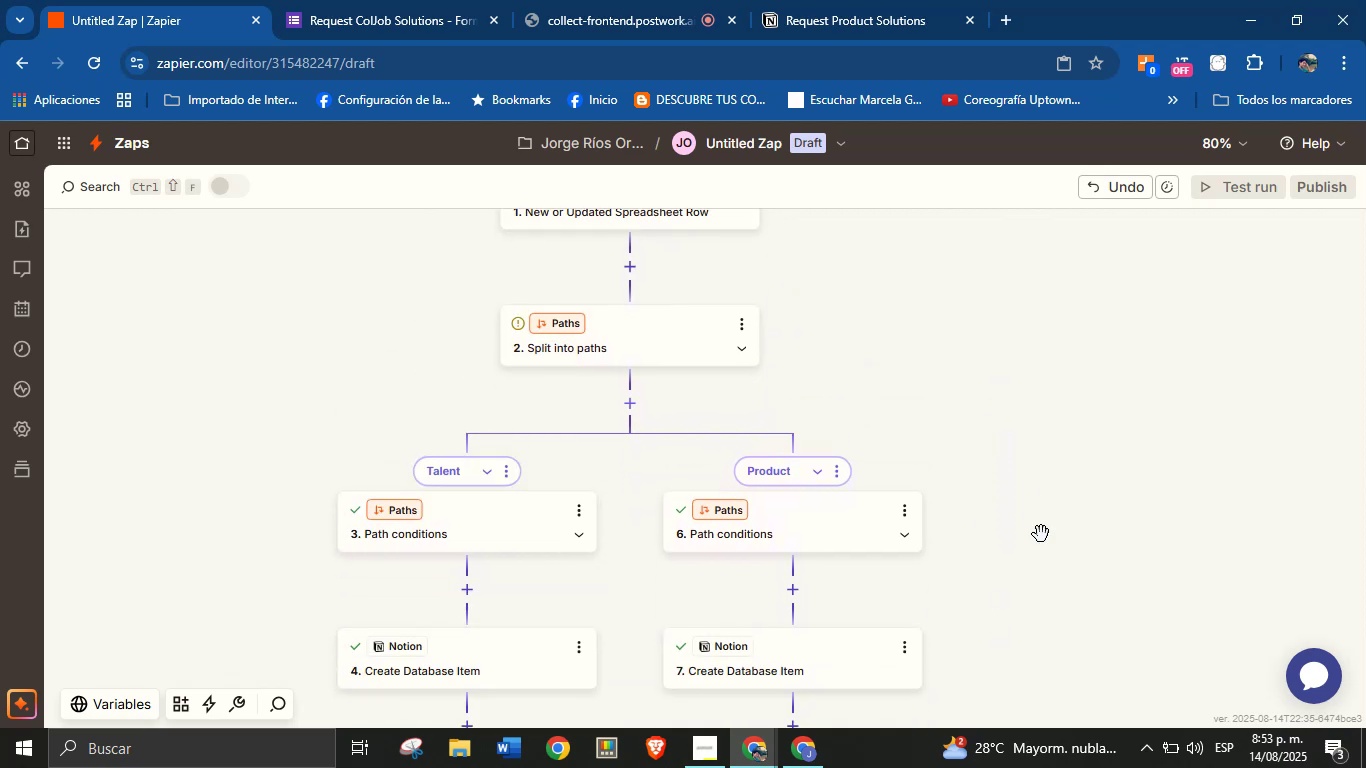 
left_click_drag(start_coordinate=[1060, 596], to_coordinate=[1064, 464])
 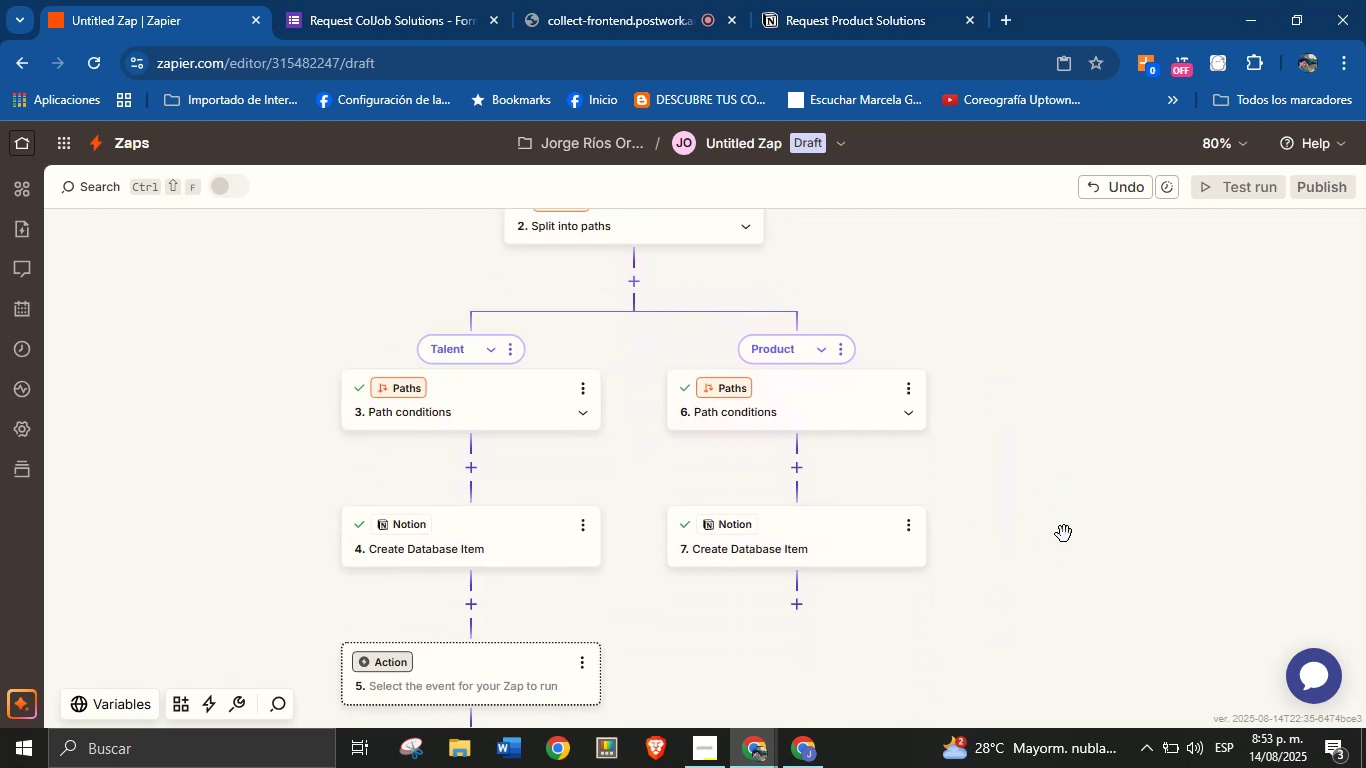 
left_click_drag(start_coordinate=[1064, 552], to_coordinate=[1068, 481])
 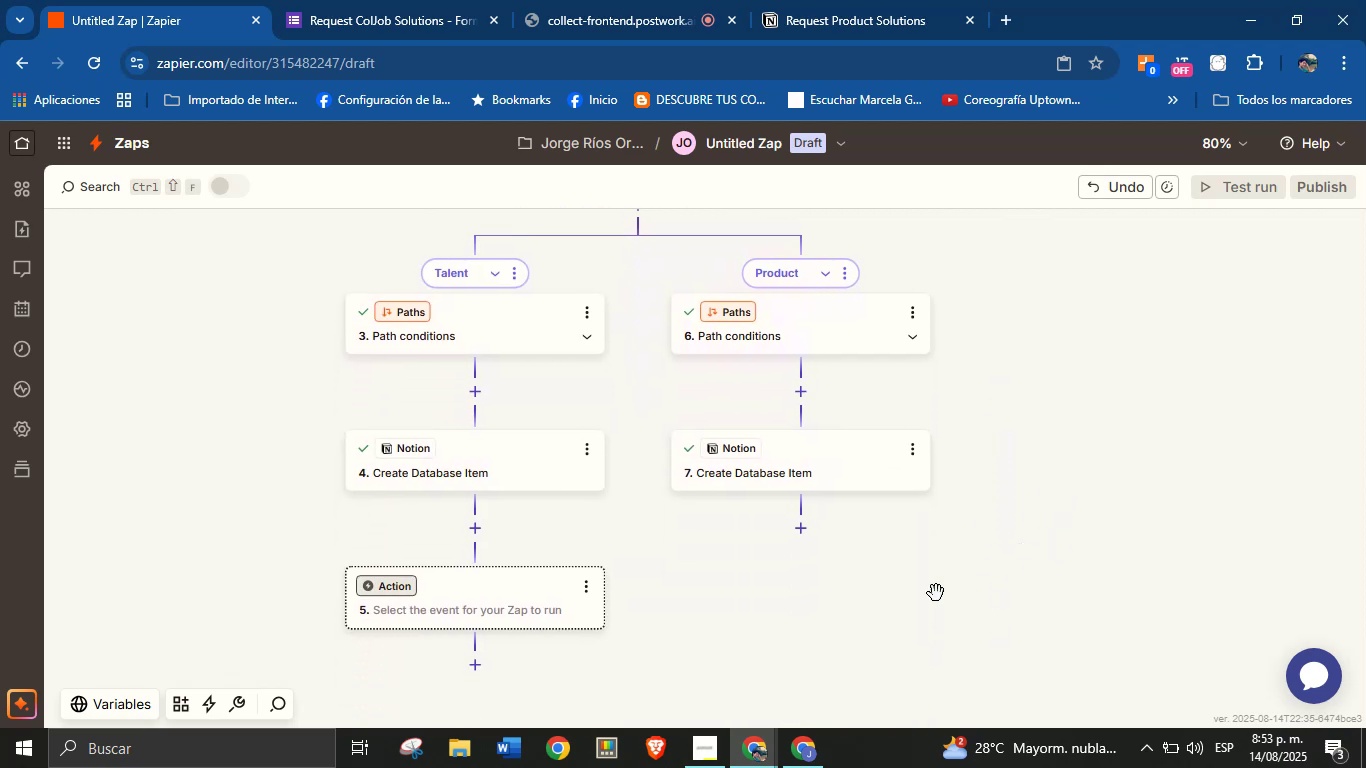 
left_click_drag(start_coordinate=[879, 596], to_coordinate=[879, 553])
 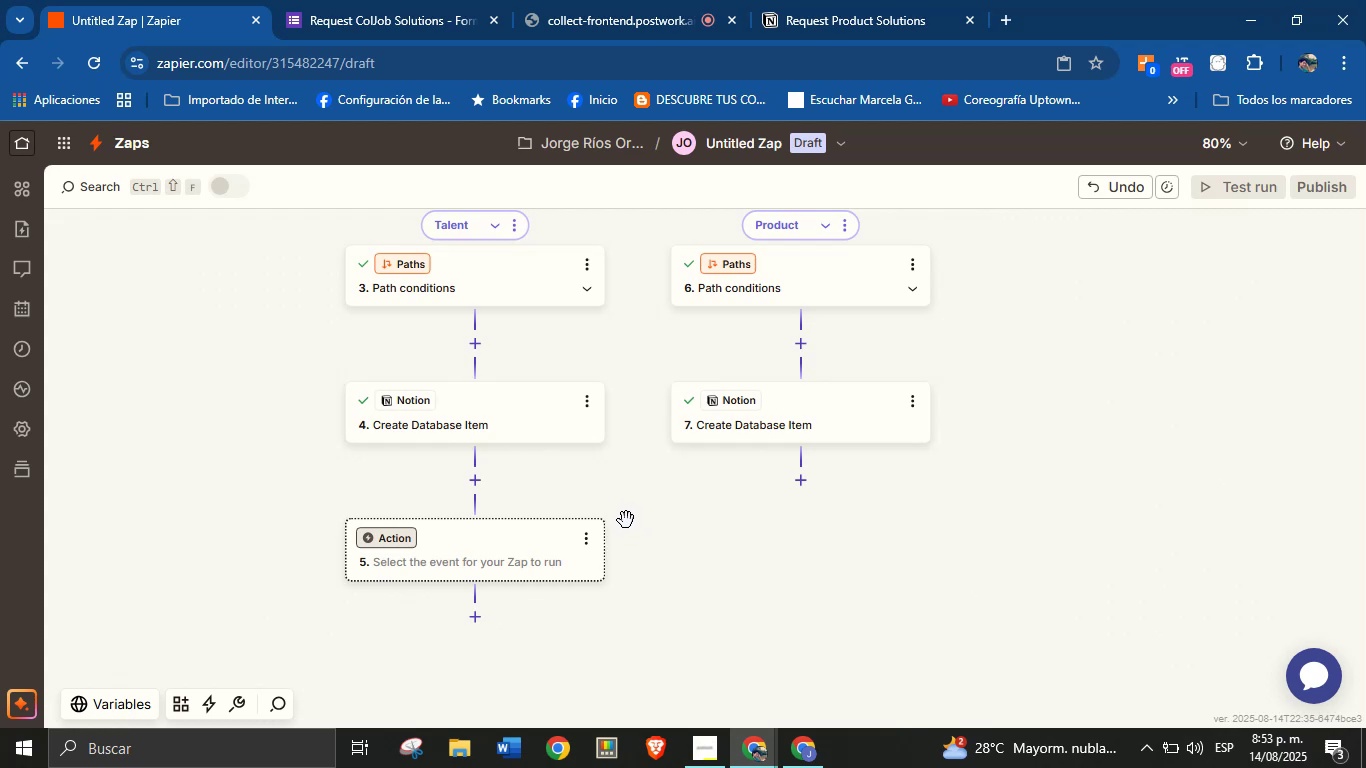 
wait(9.55)
 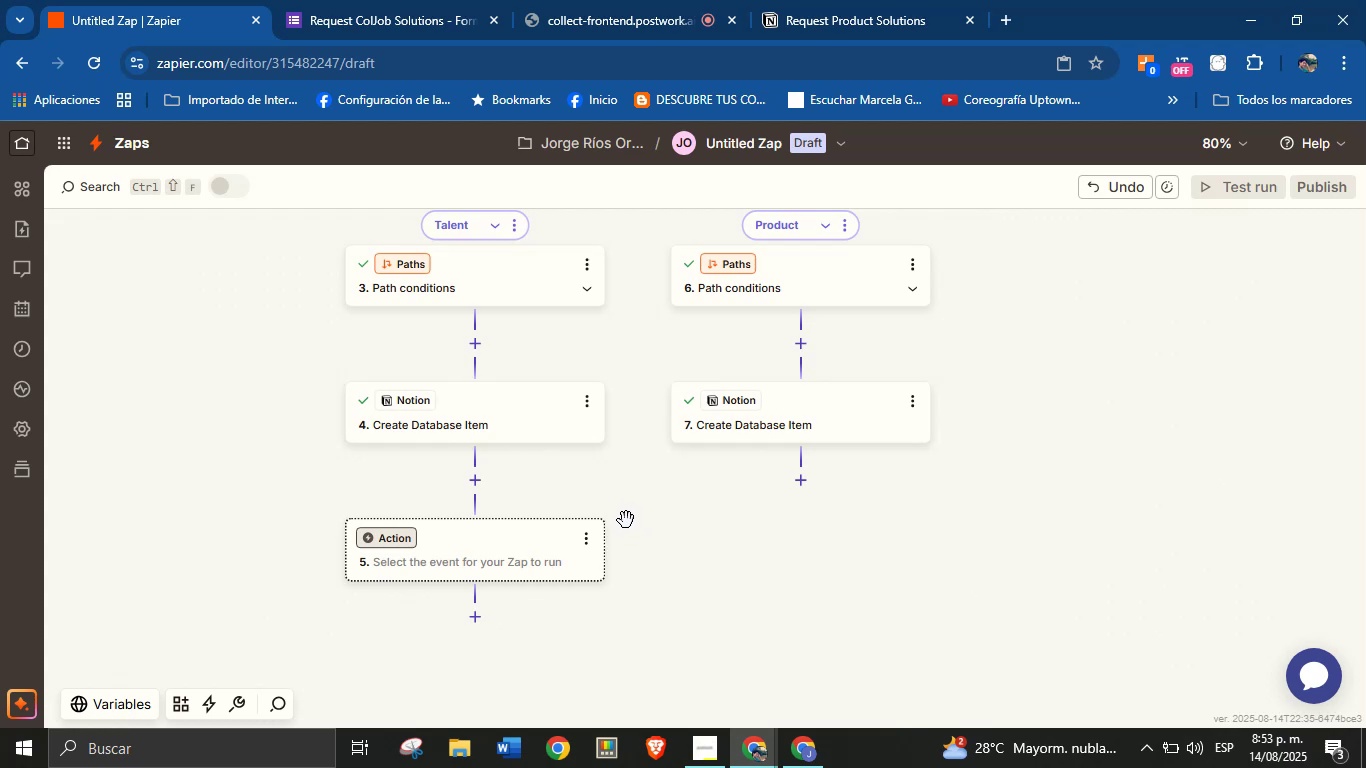 
left_click([396, 538])
 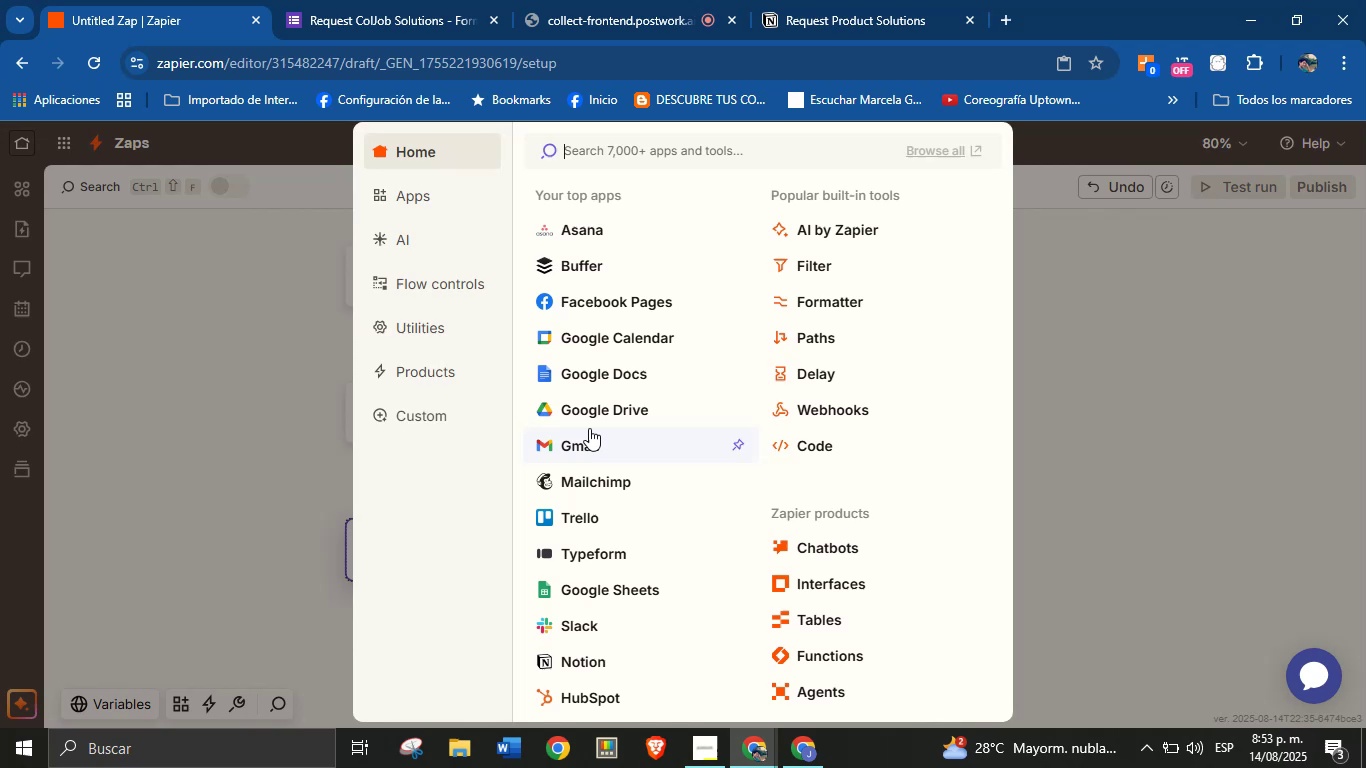 
left_click([604, 336])
 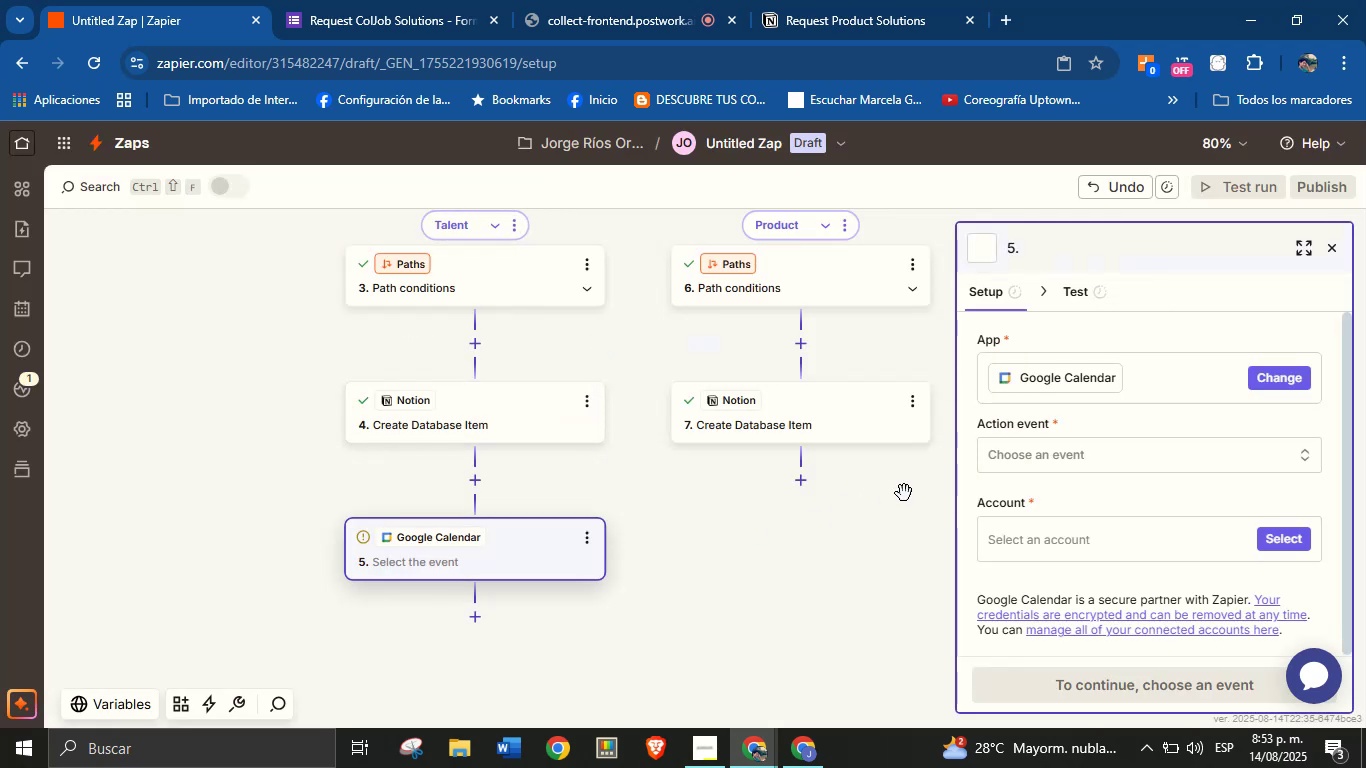 
left_click([1024, 457])
 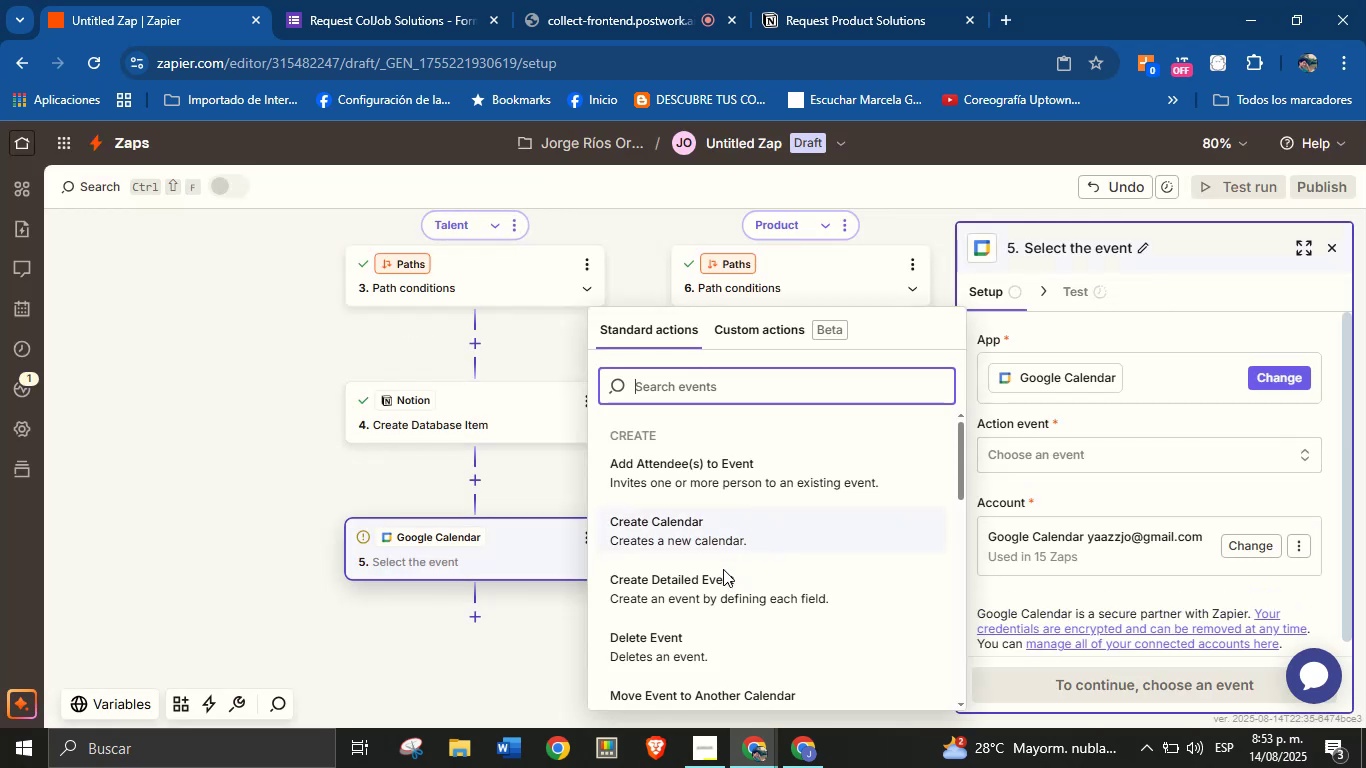 
left_click([734, 594])
 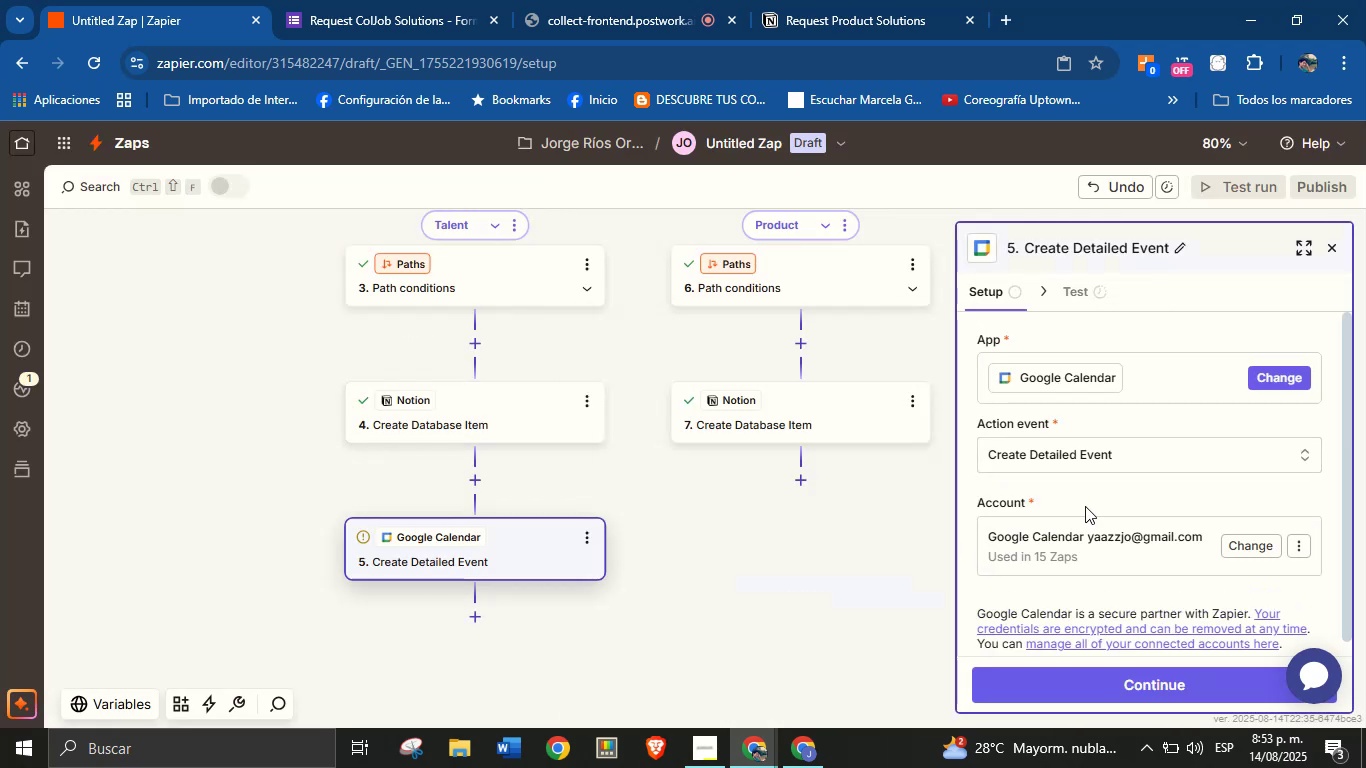 
left_click([1087, 499])
 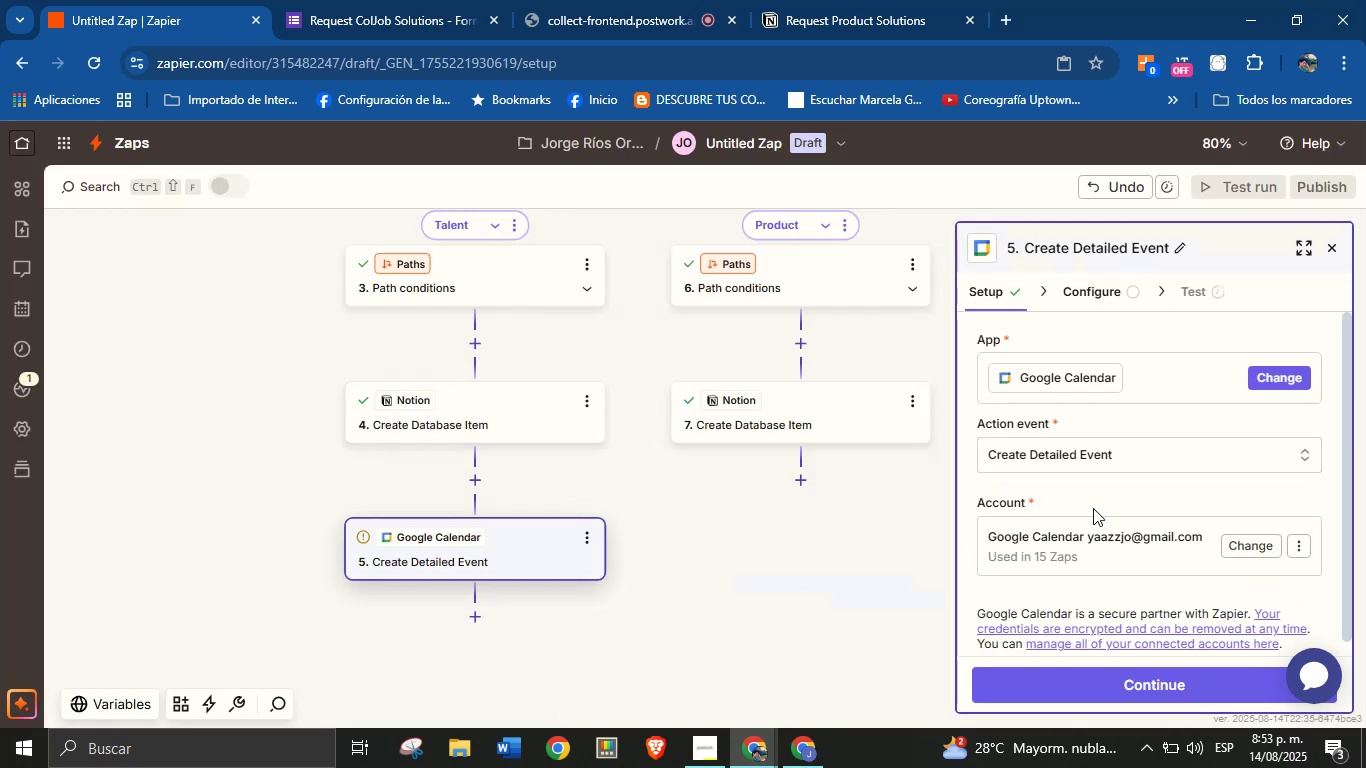 
scroll: coordinate [1107, 529], scroll_direction: down, amount: 2.0
 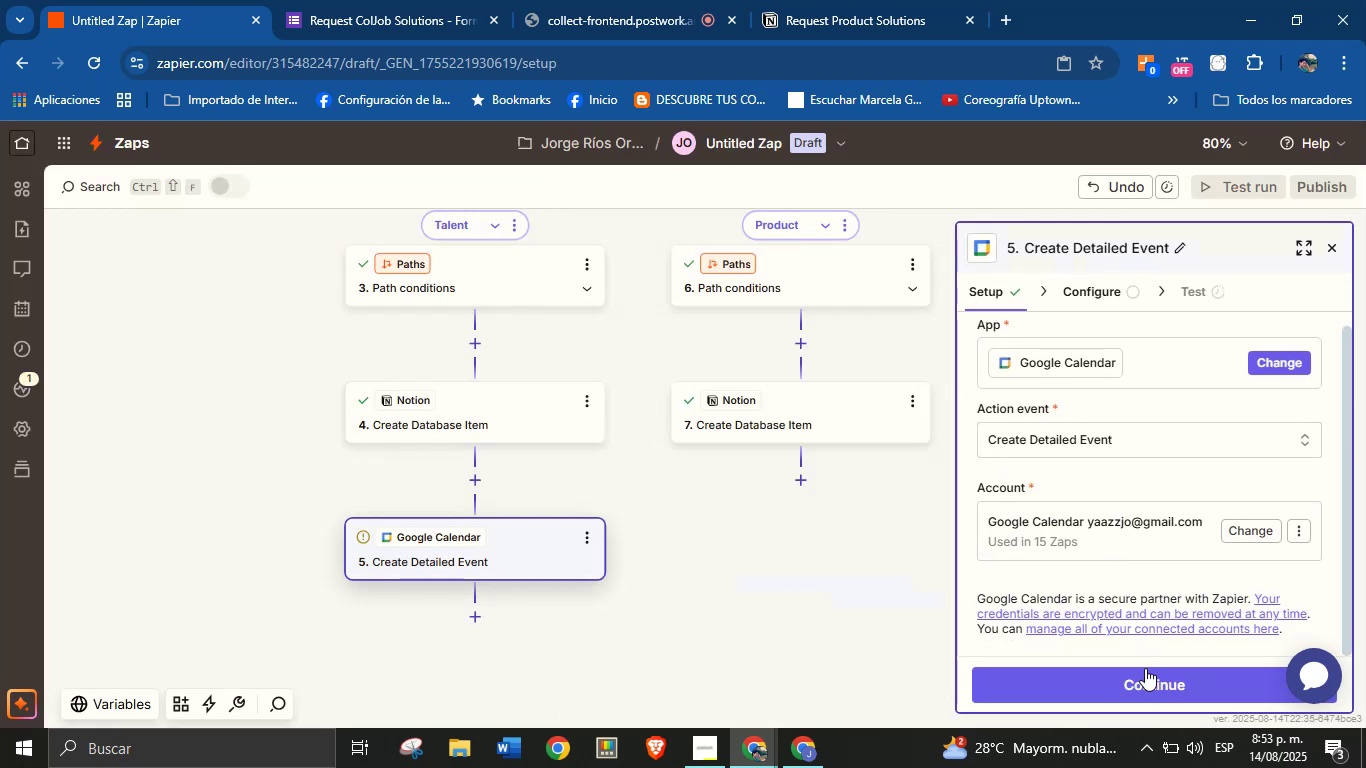 
left_click([1145, 673])
 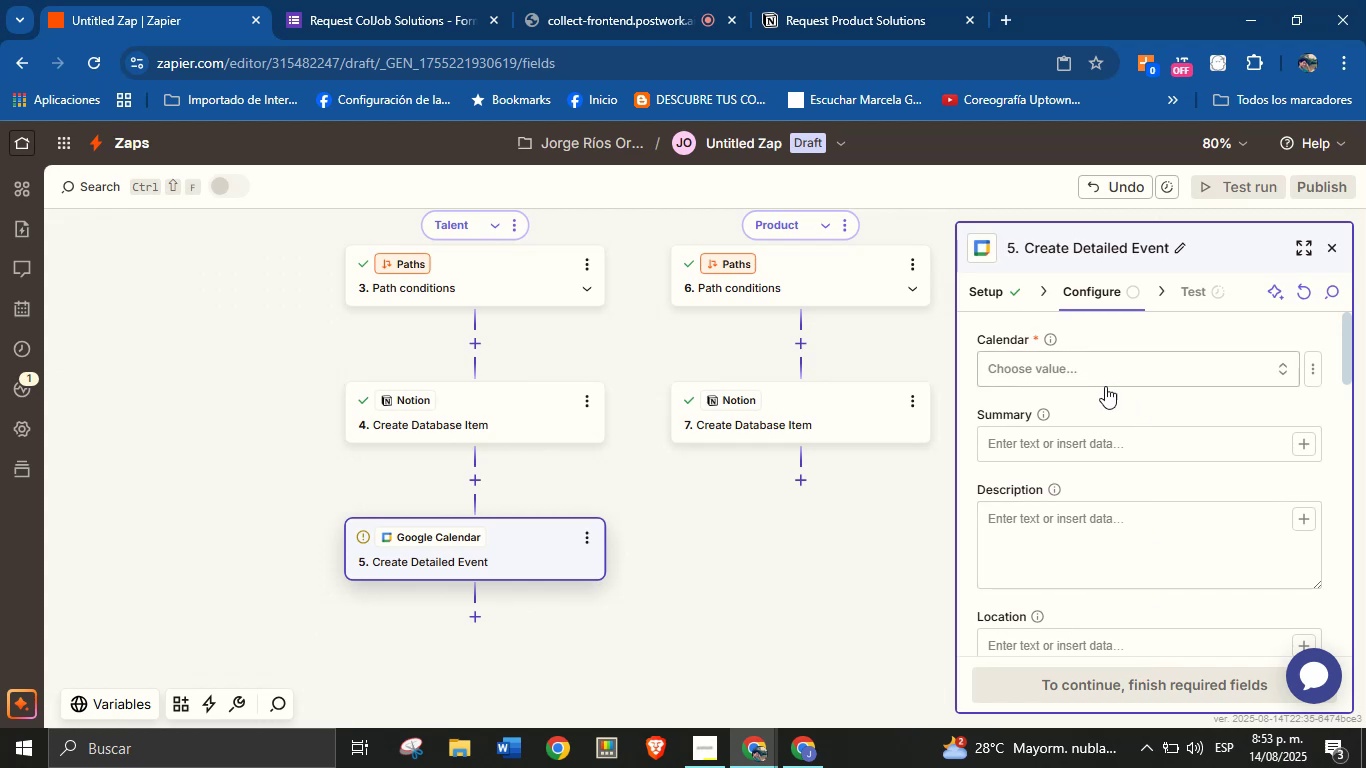 
wait(8.44)
 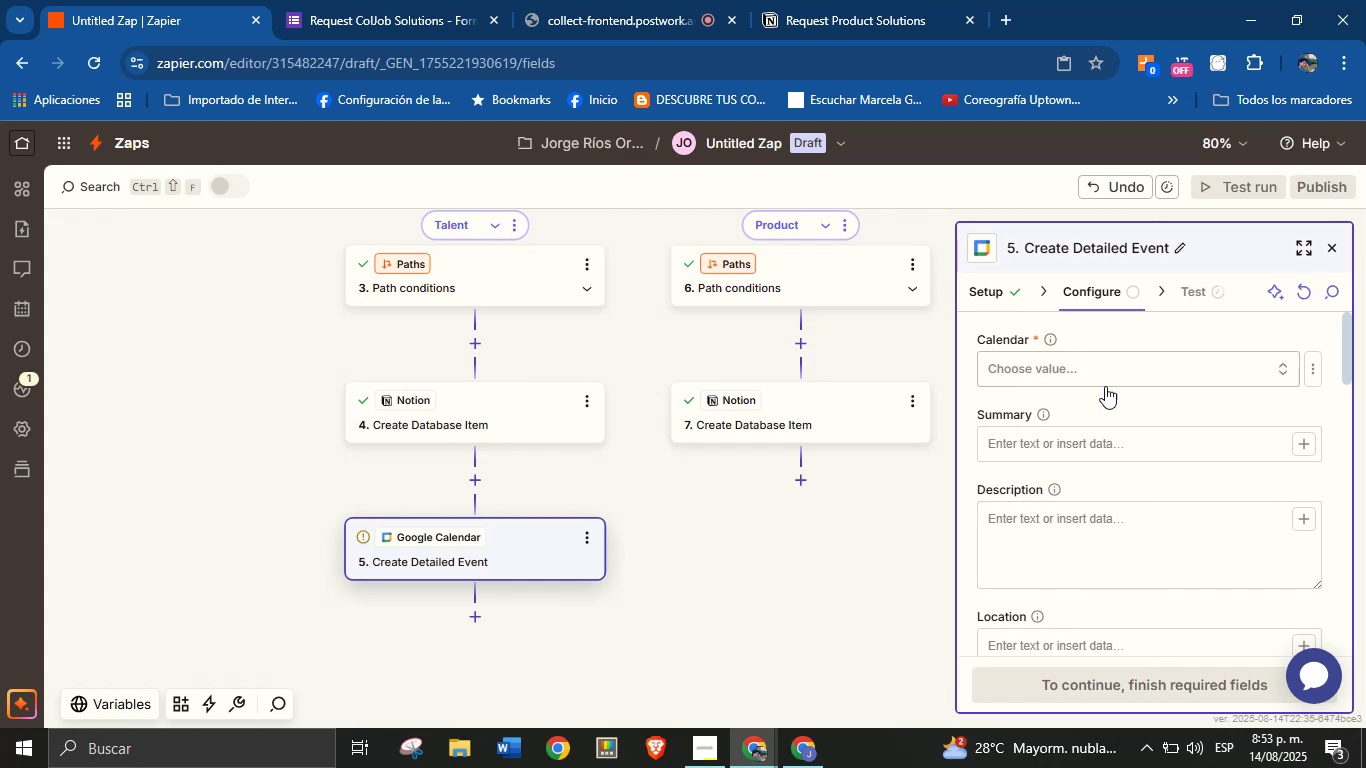 
left_click([1081, 359])
 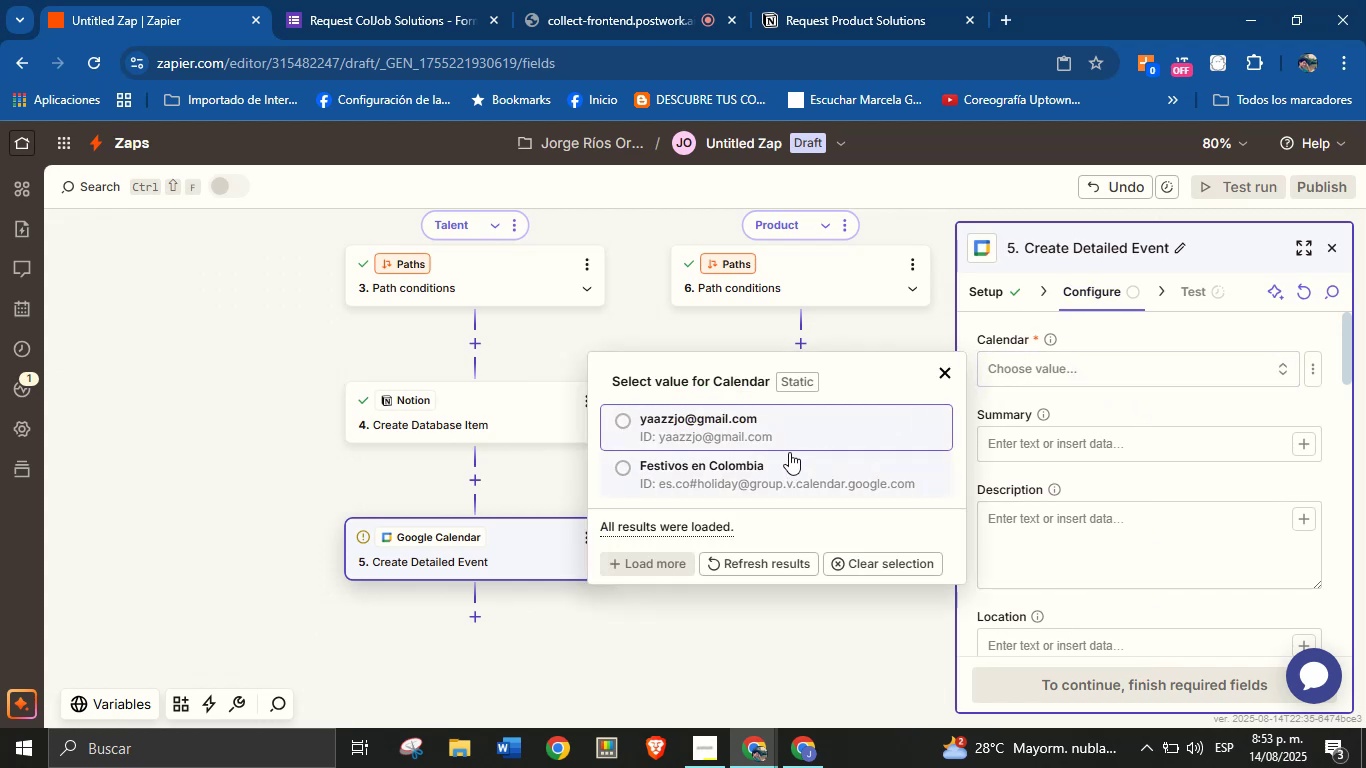 
left_click([787, 432])
 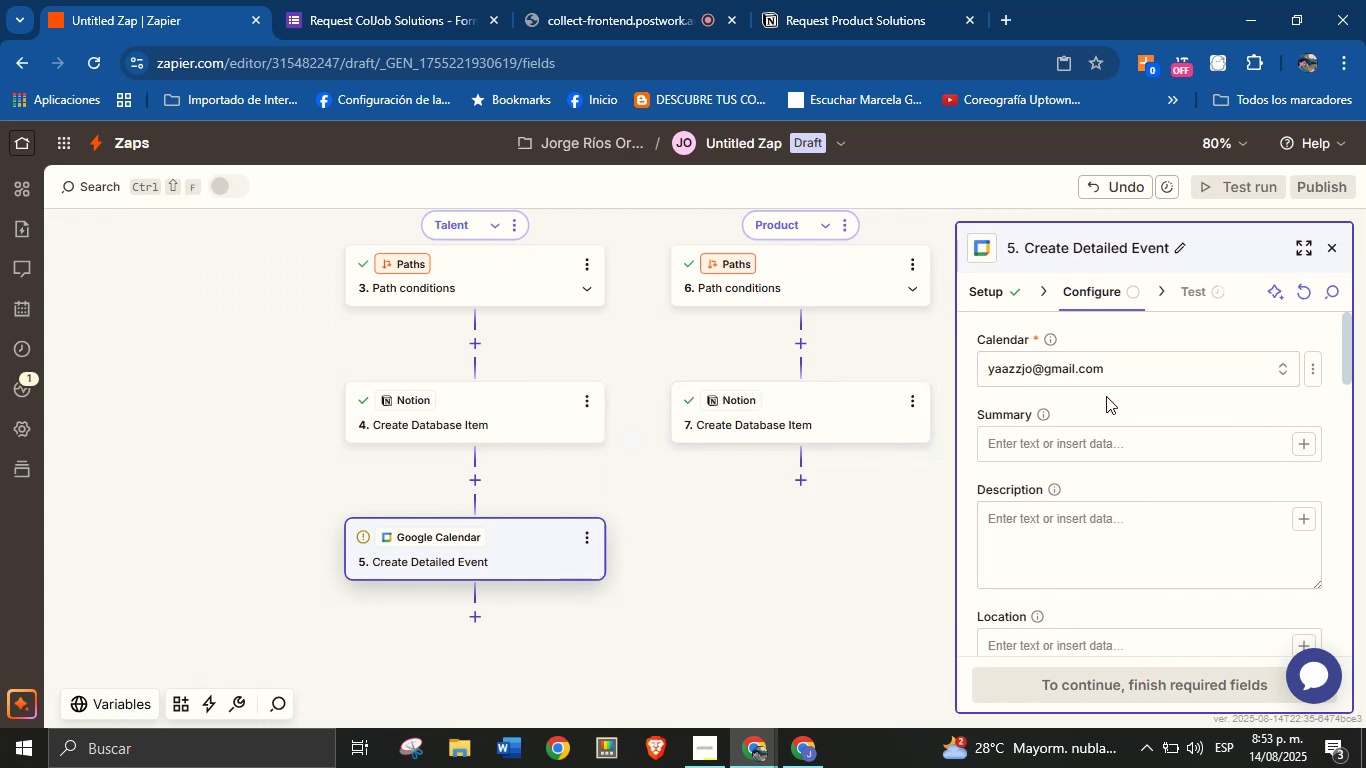 
left_click([1104, 400])
 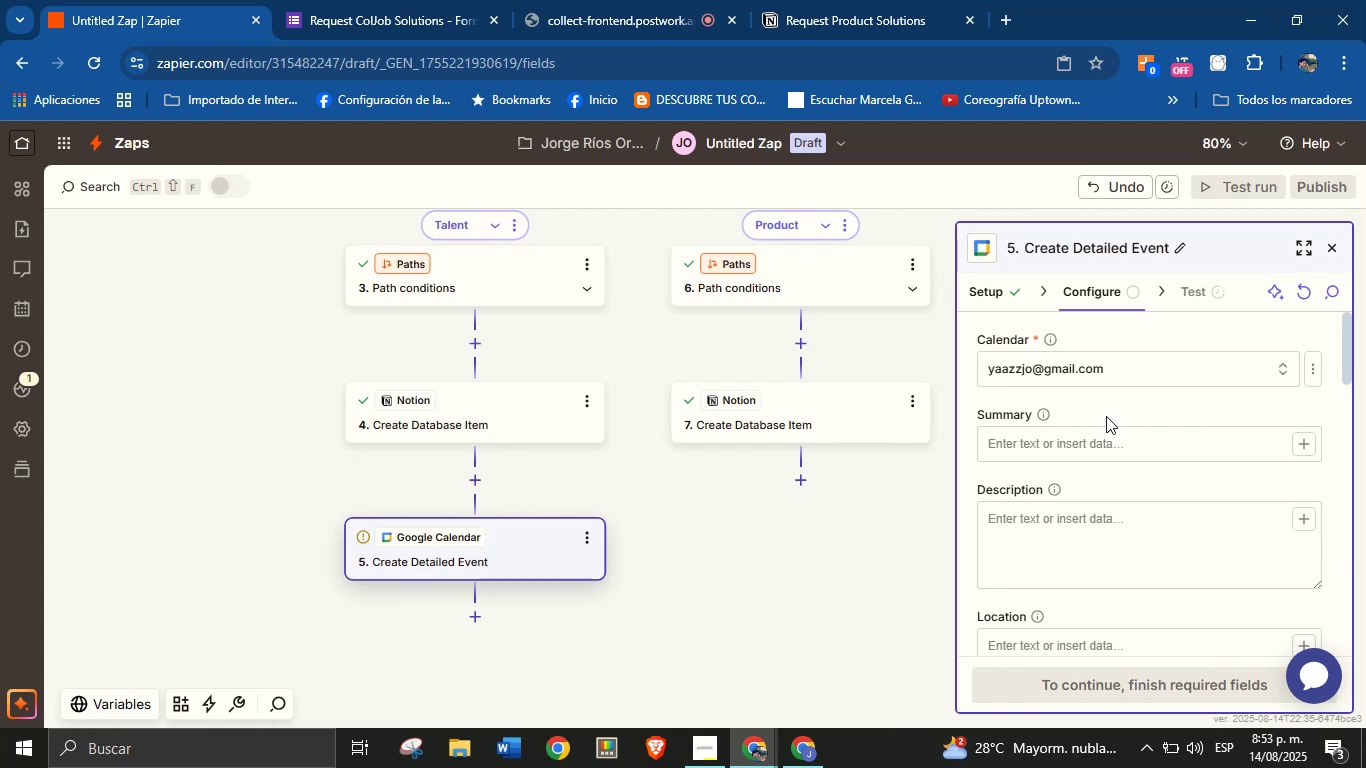 
wait(5.57)
 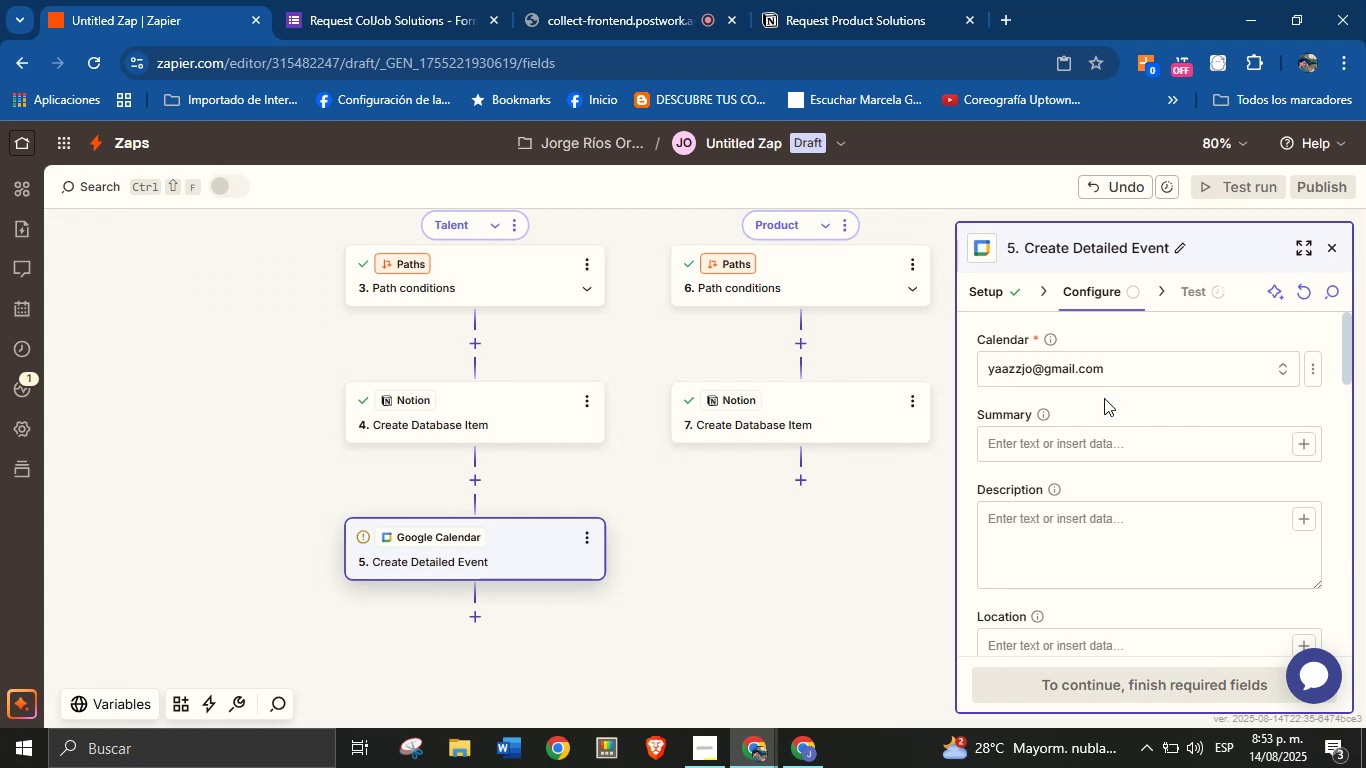 
left_click([1133, 414])
 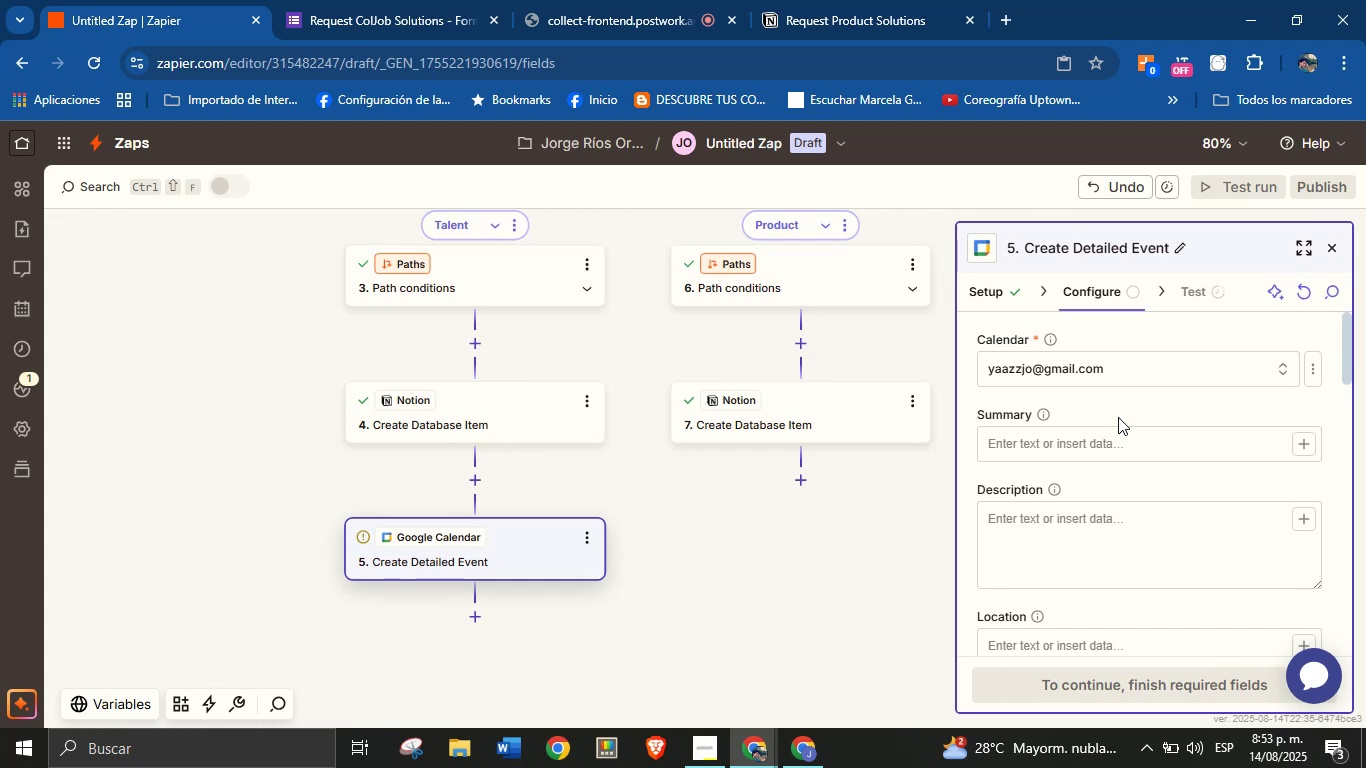 
wait(6.08)
 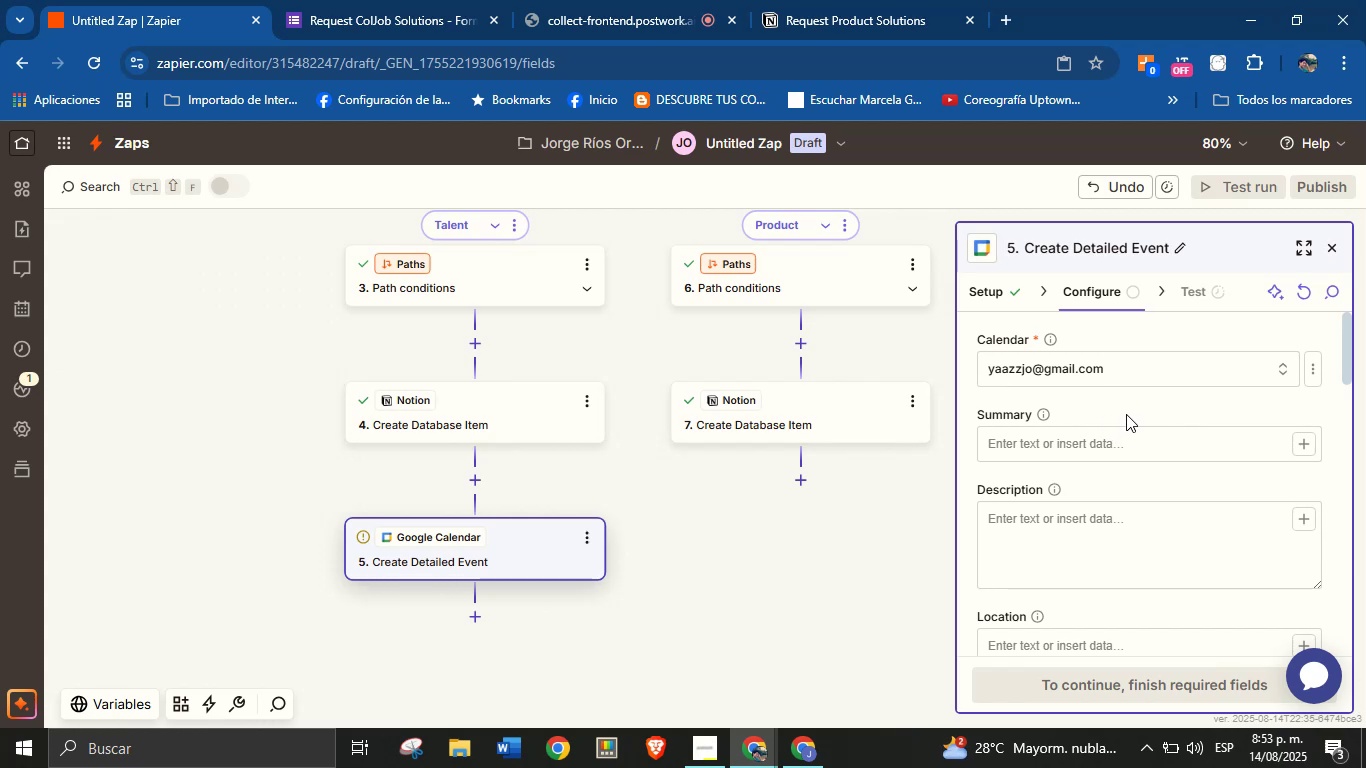 
left_click([1125, 408])
 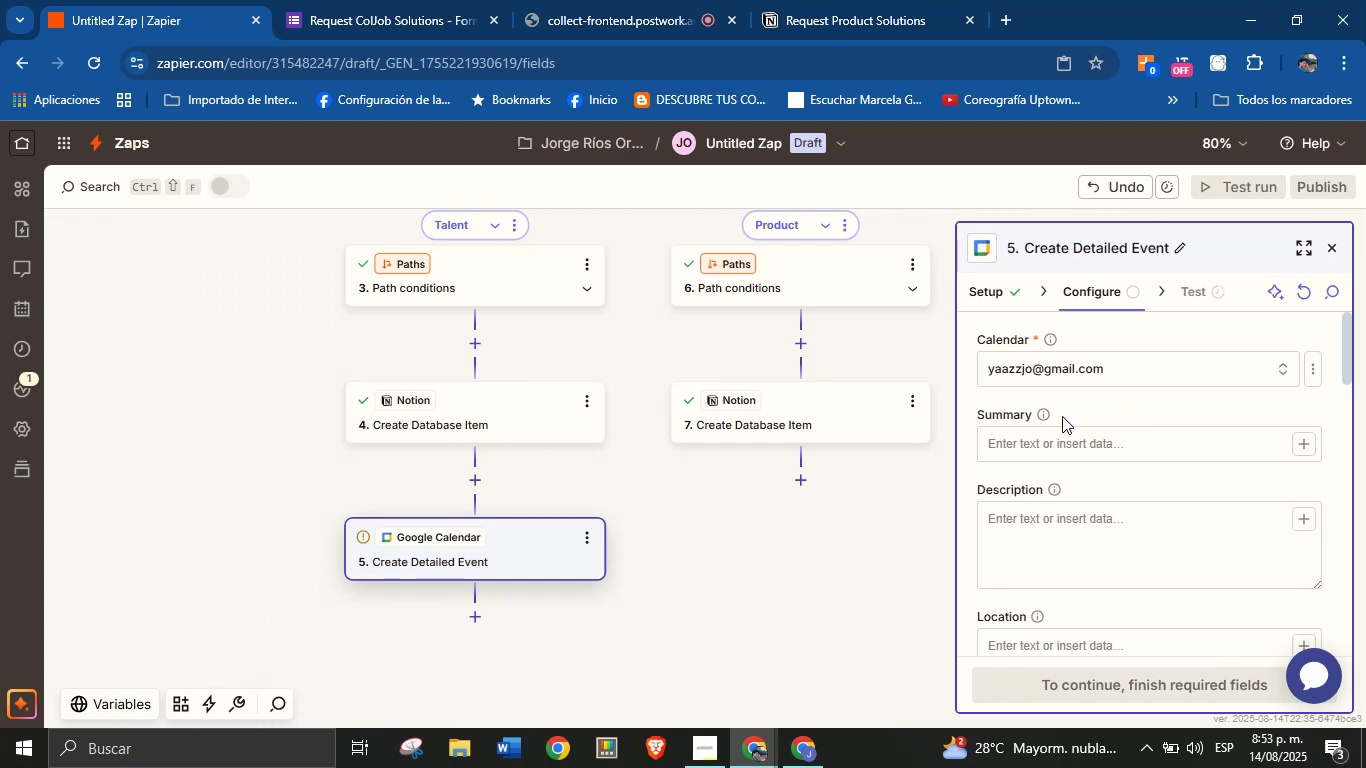 
wait(5.97)
 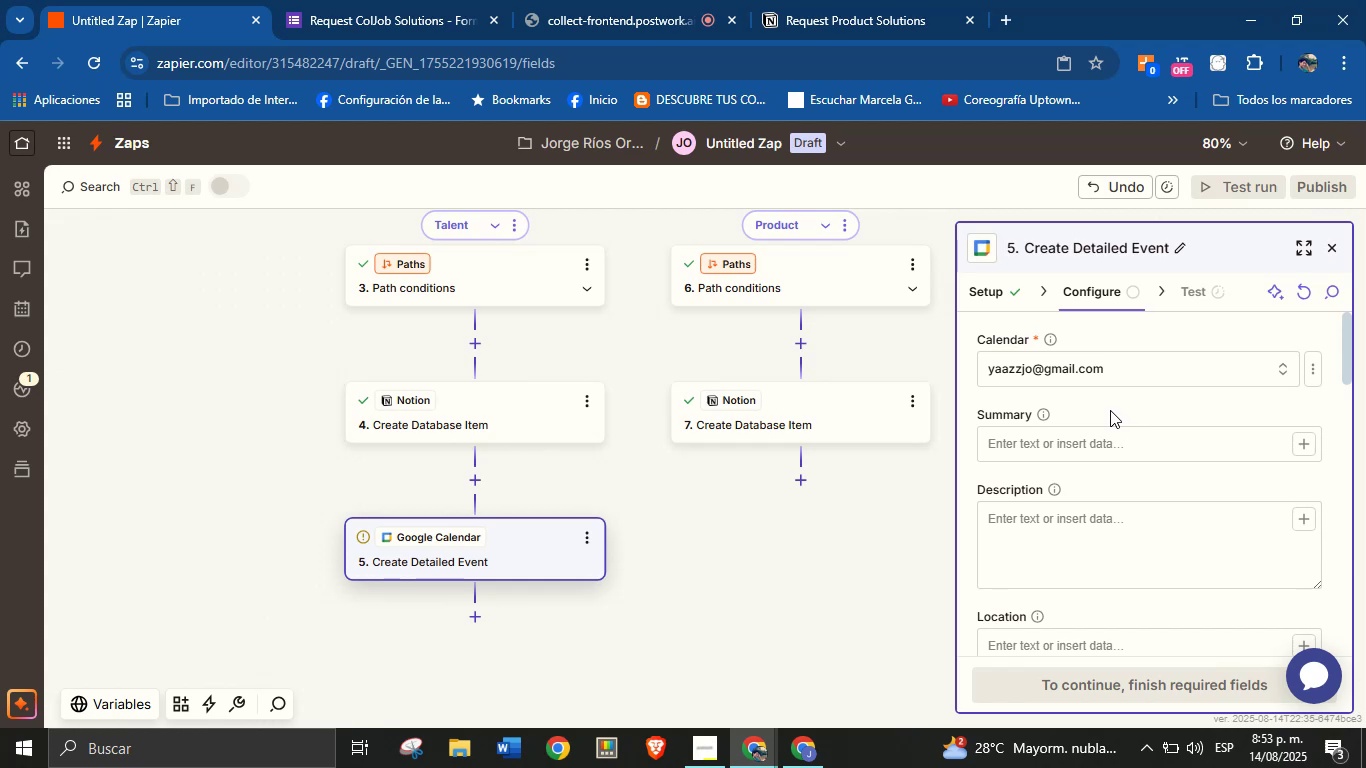 
left_click([1154, 481])
 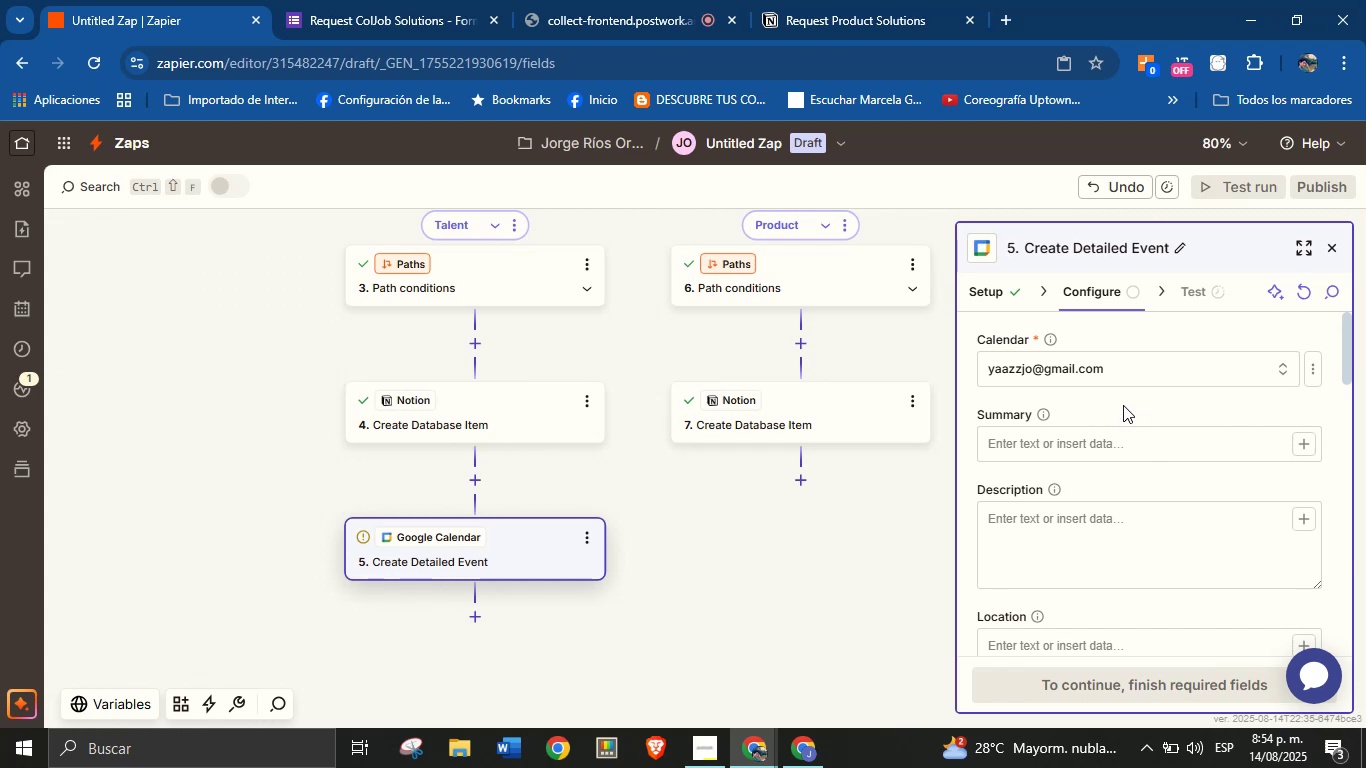 
wait(7.72)
 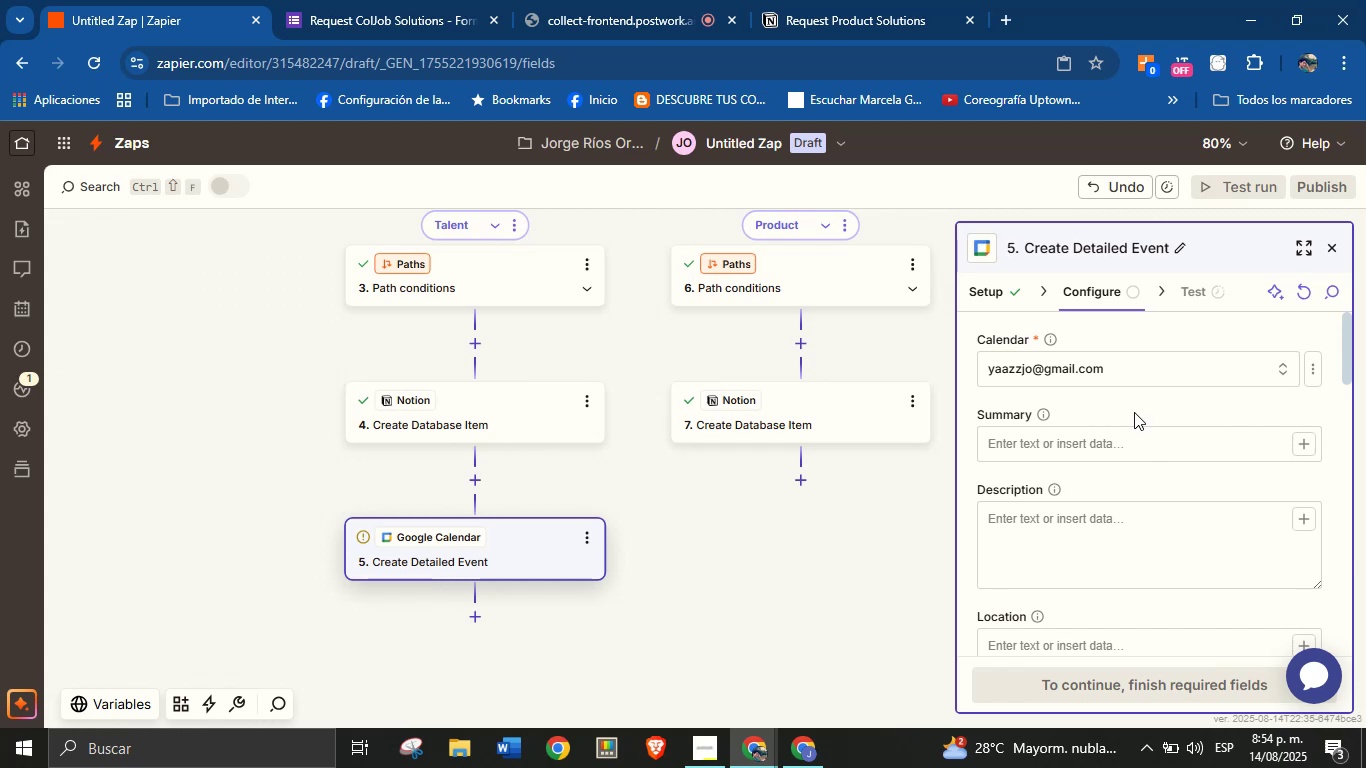 
left_click([1129, 437])
 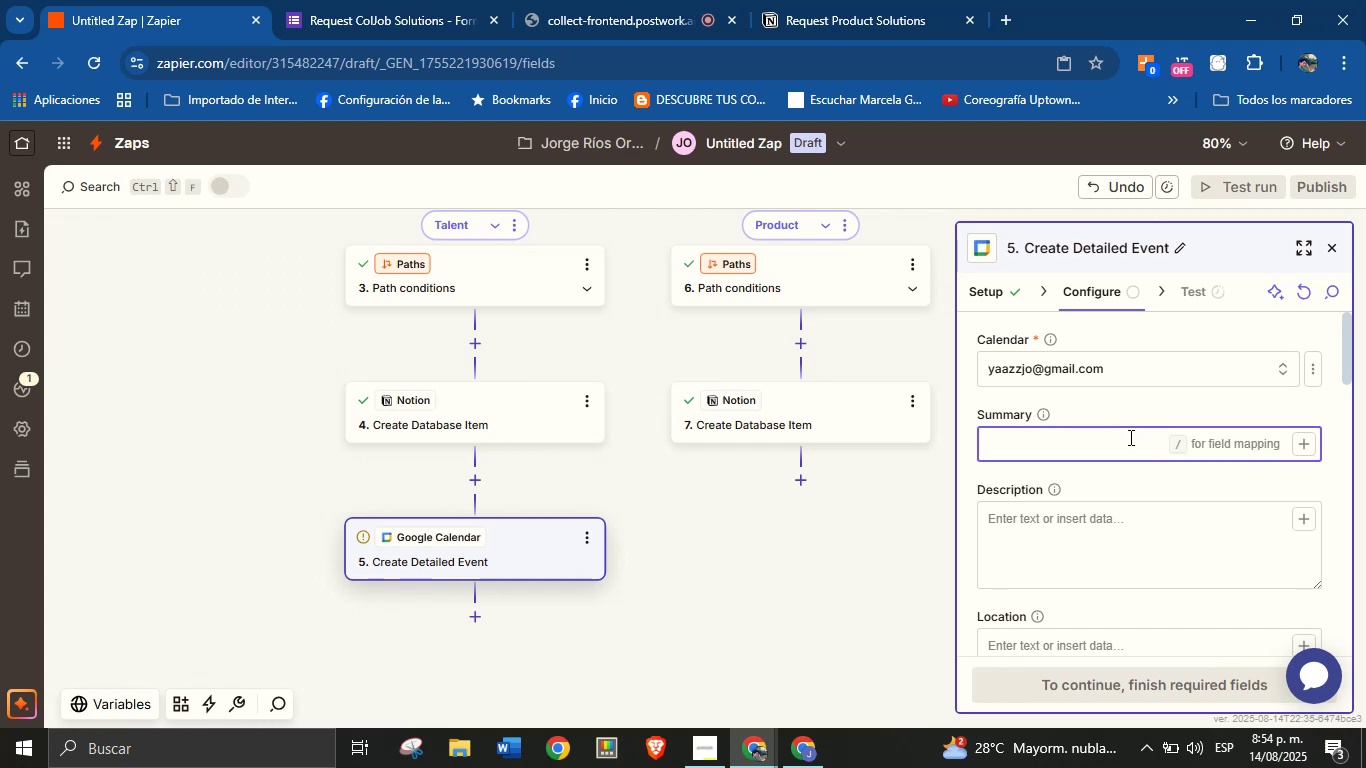 
type(New )
 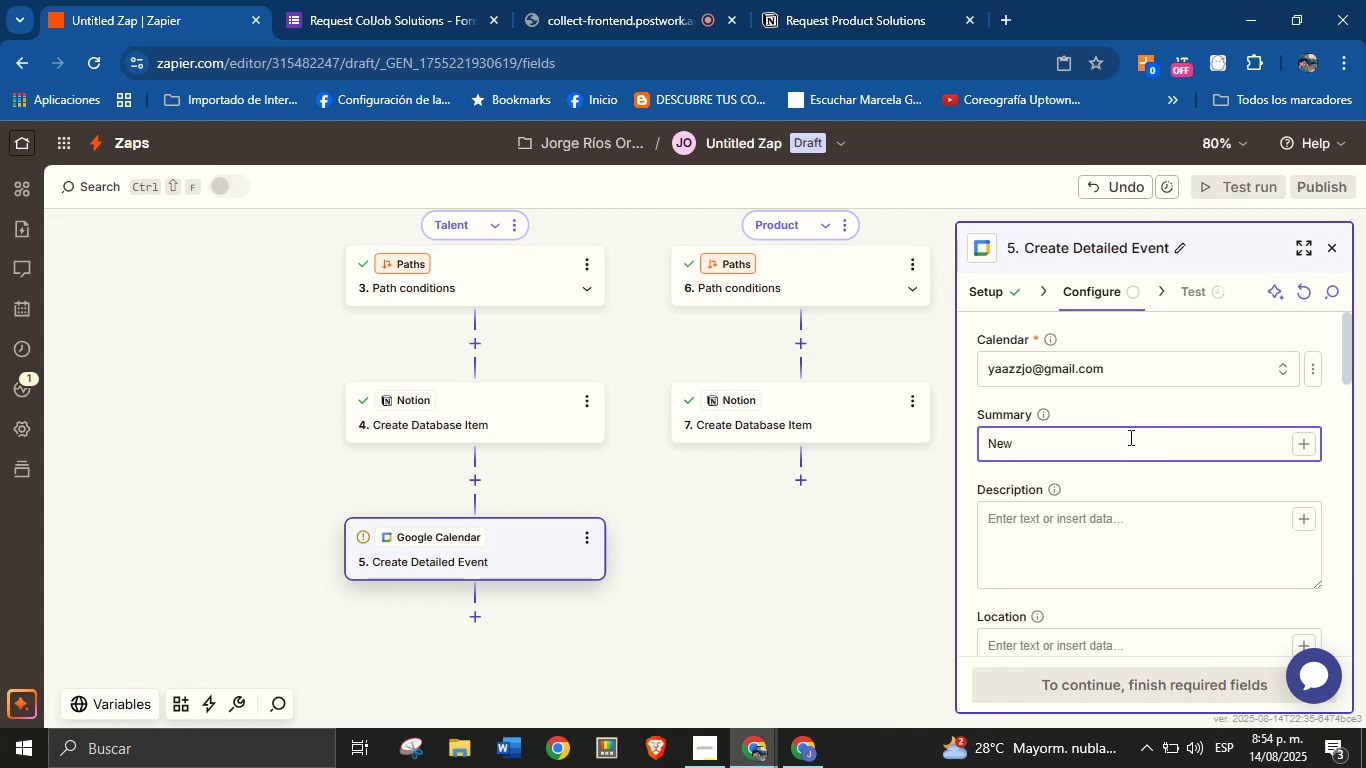 
wait(7.04)
 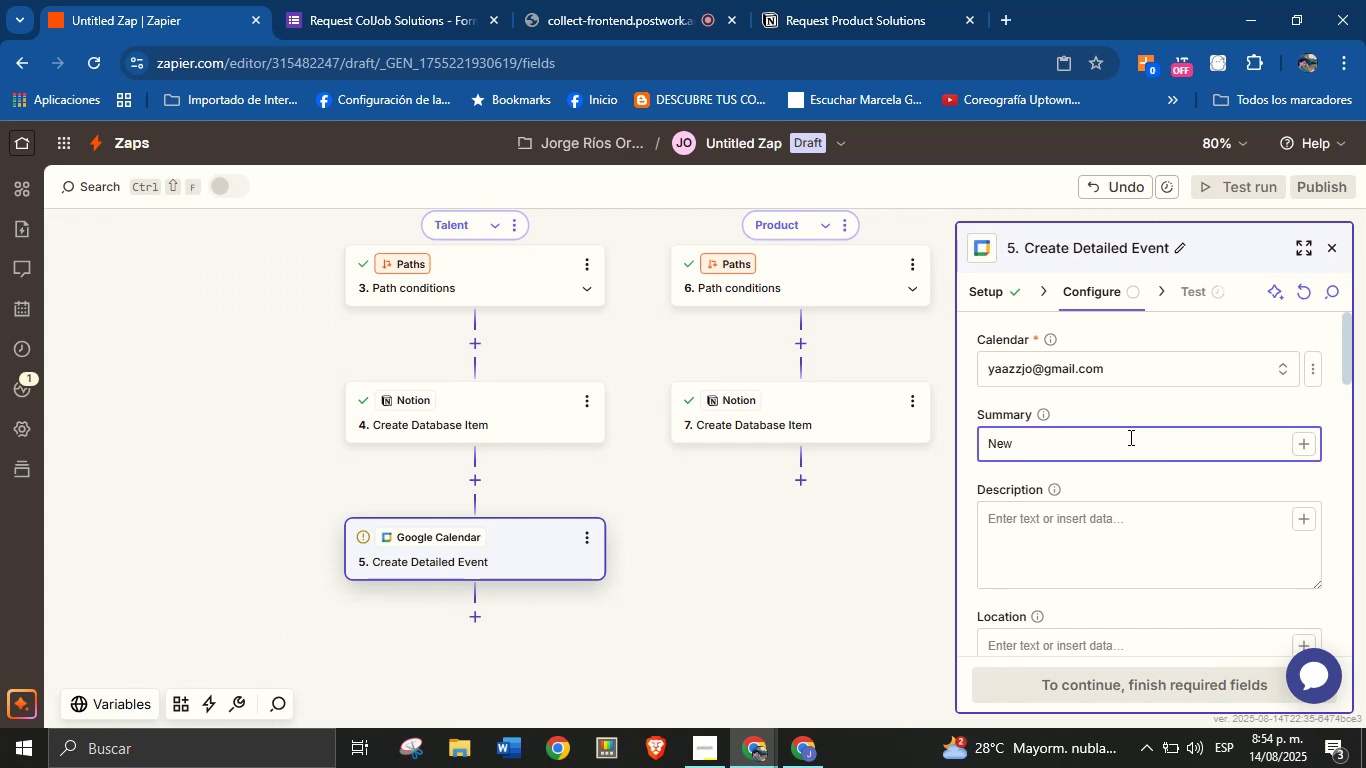 
type(service request )
 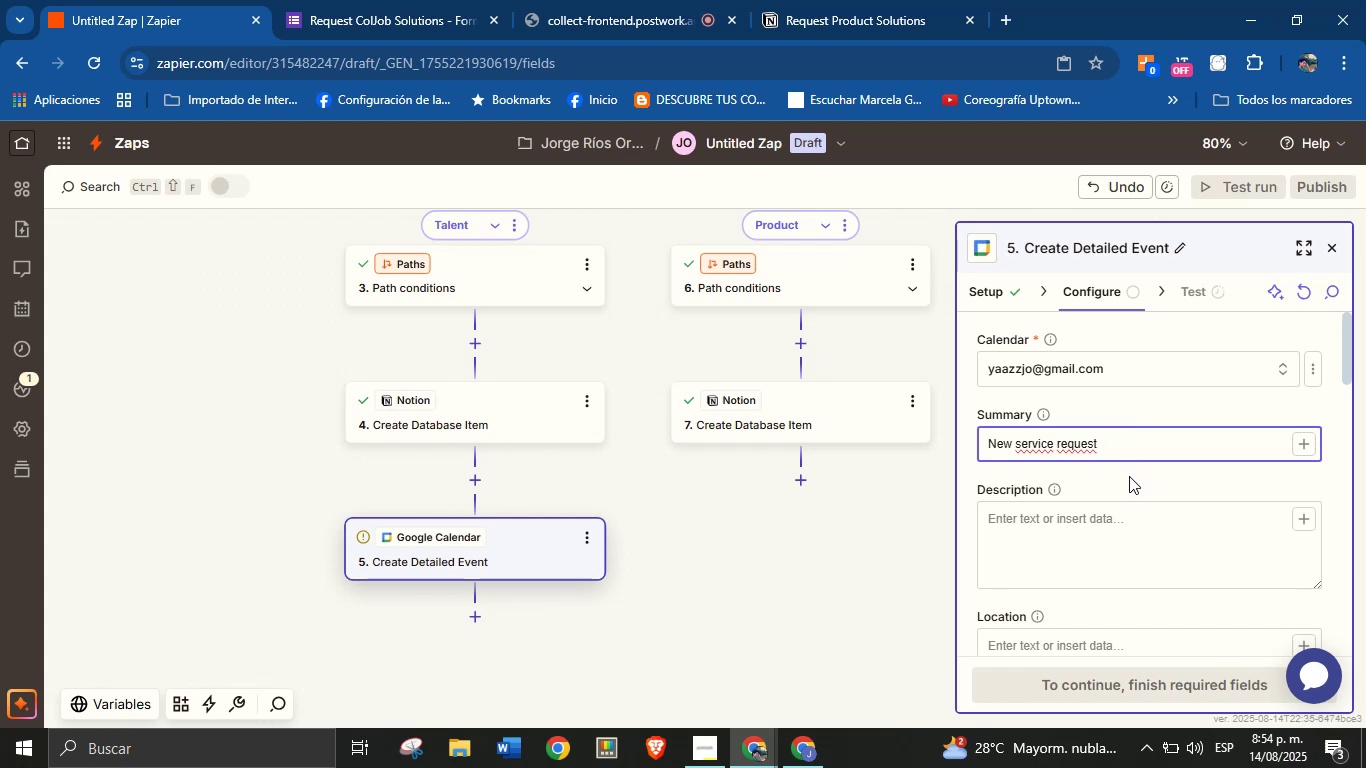 
wait(8.11)
 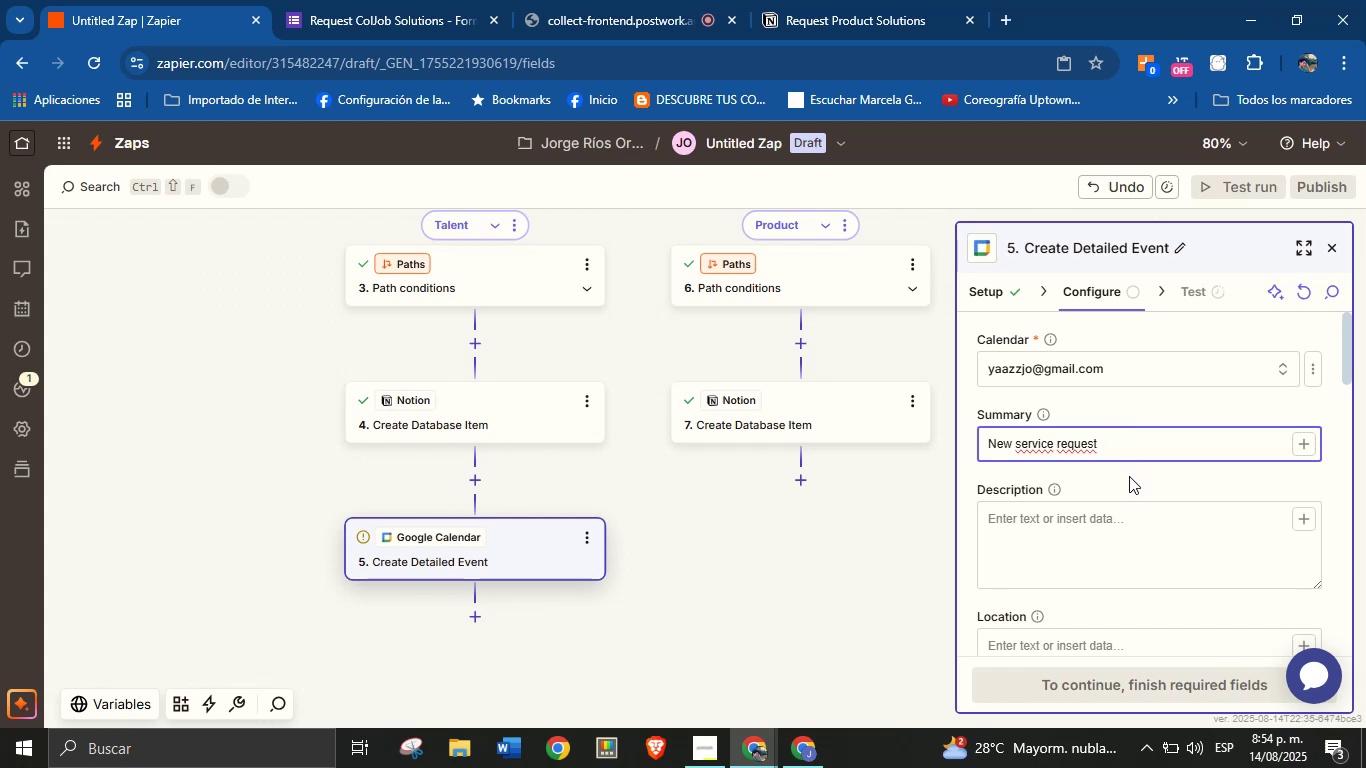 
left_click([1150, 405])
 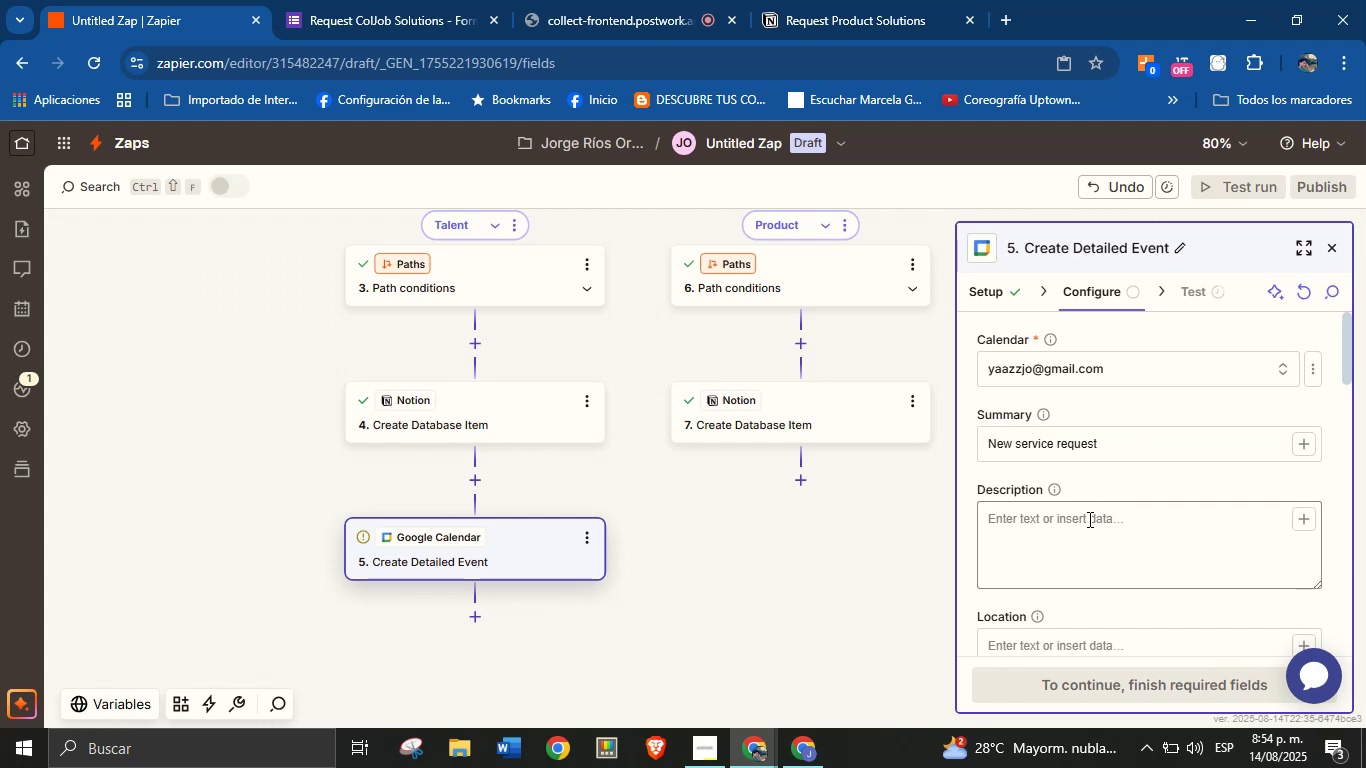 
left_click([1088, 519])
 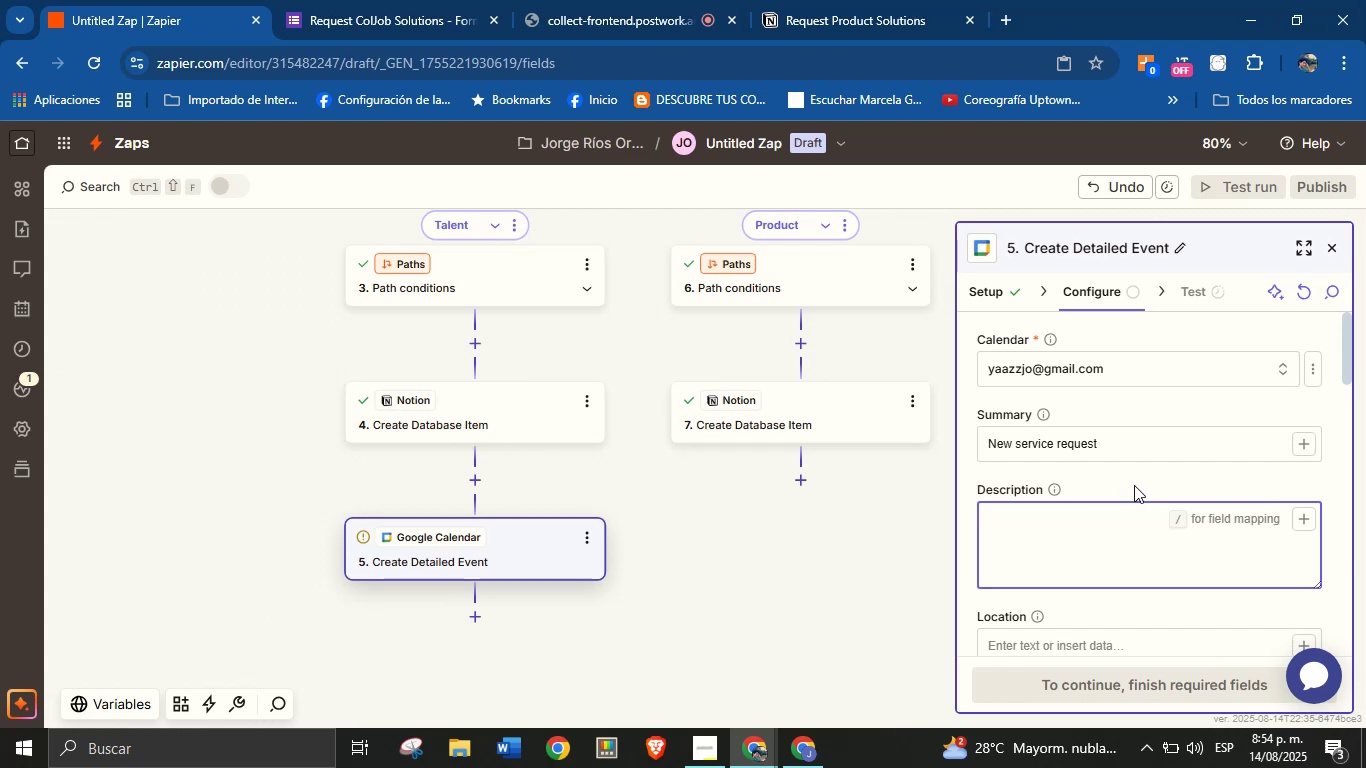 
scroll: coordinate [1134, 527], scroll_direction: up, amount: 1.0
 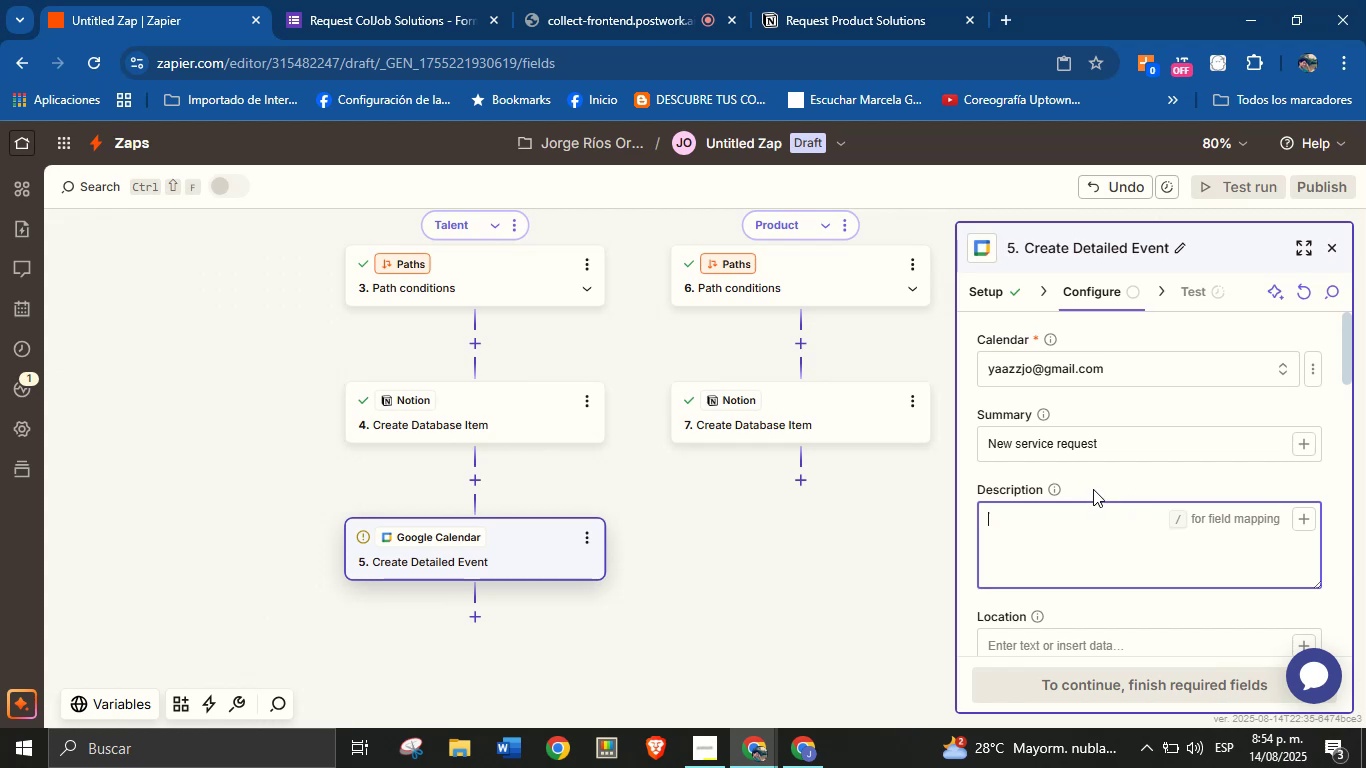 
wait(5.52)
 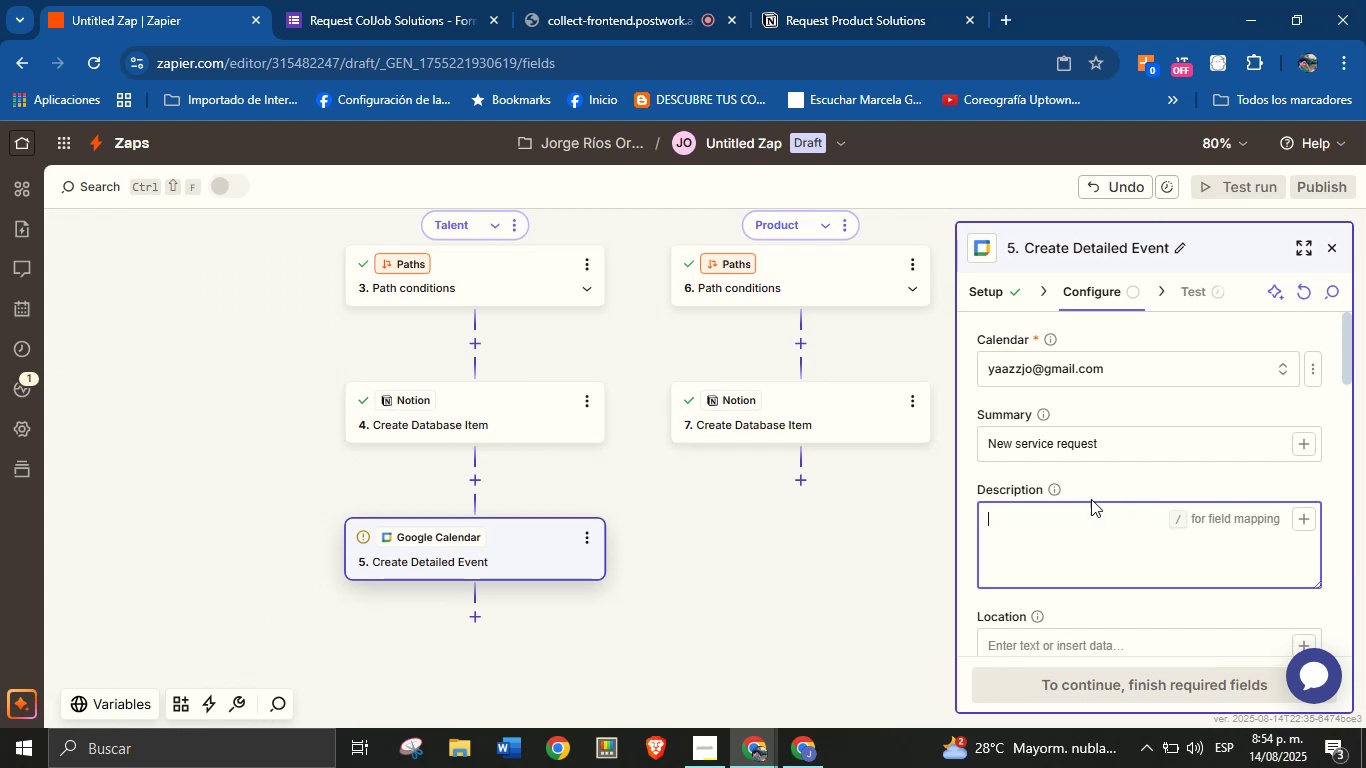 
type(New service request.)
 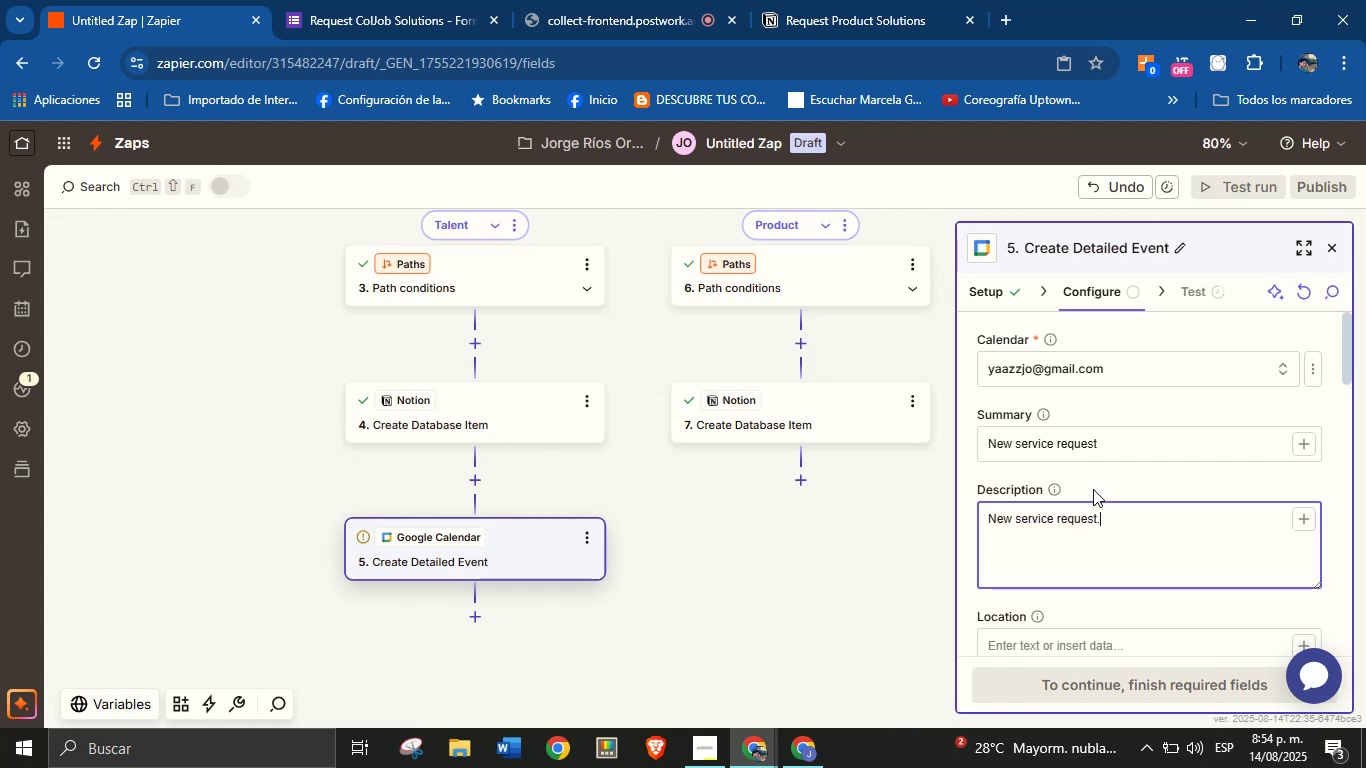 
key(Enter)
 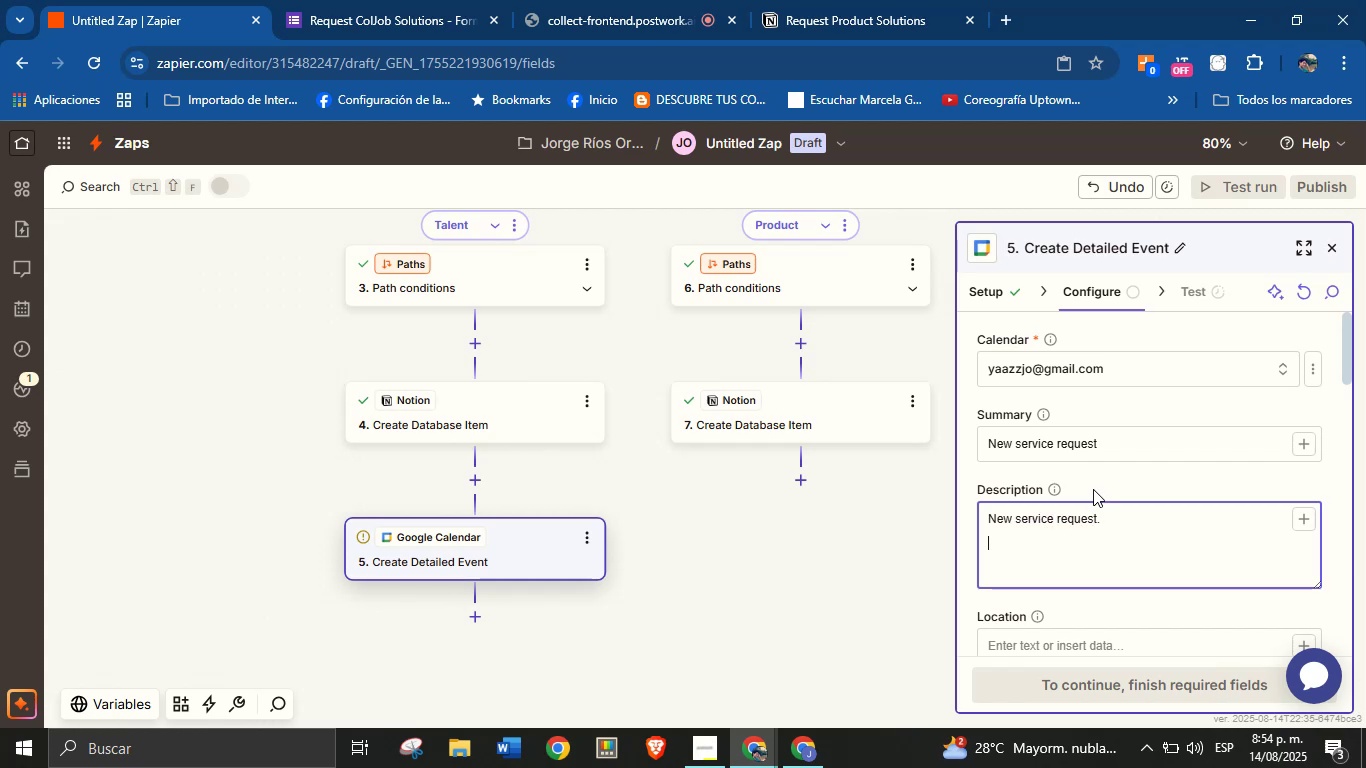 
type(Details>)
 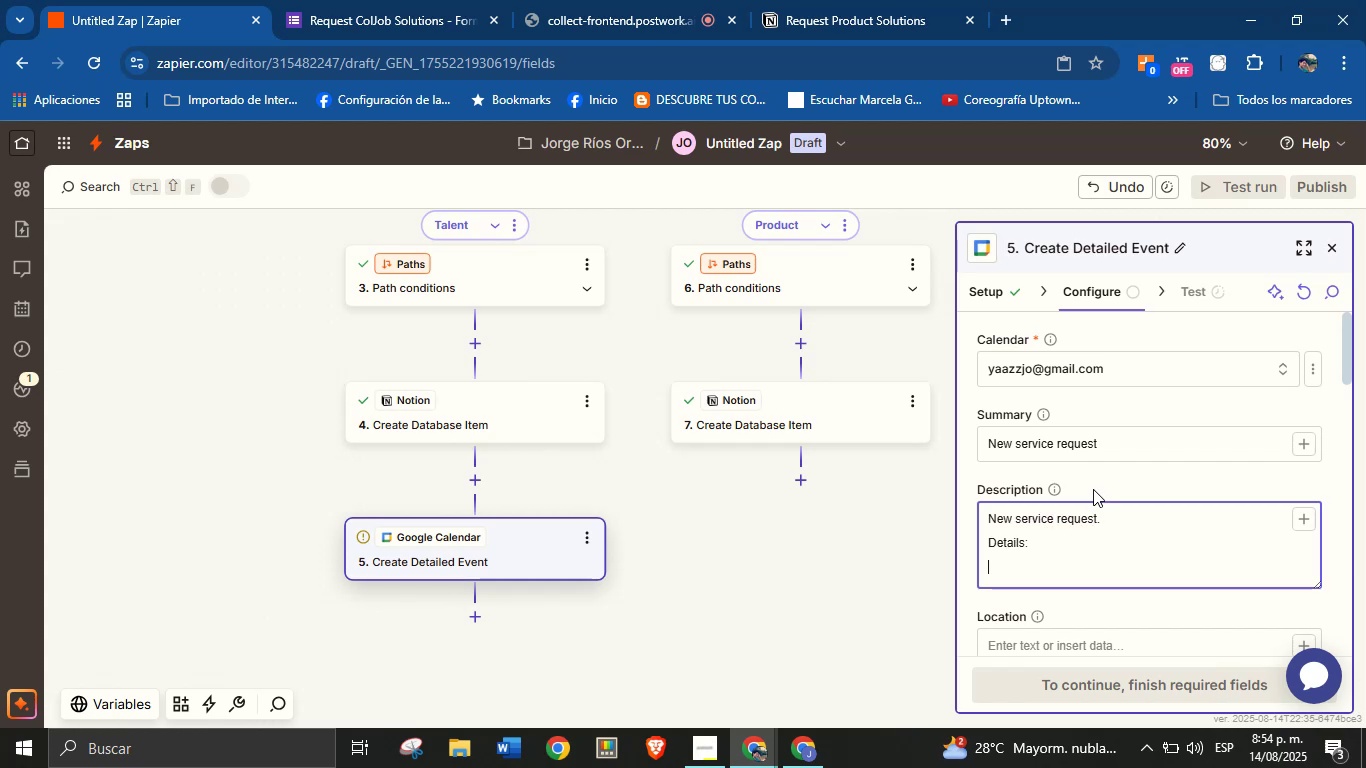 
 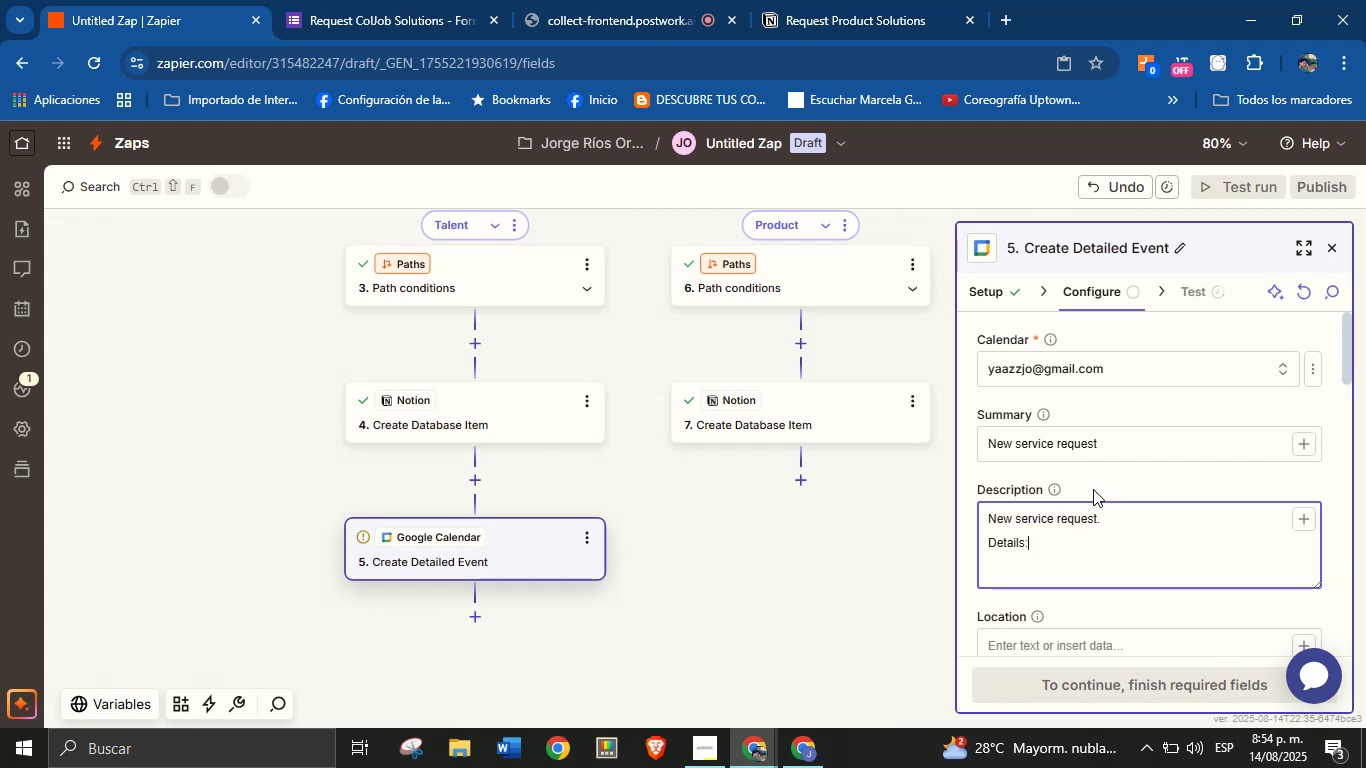 
key(Enter)
 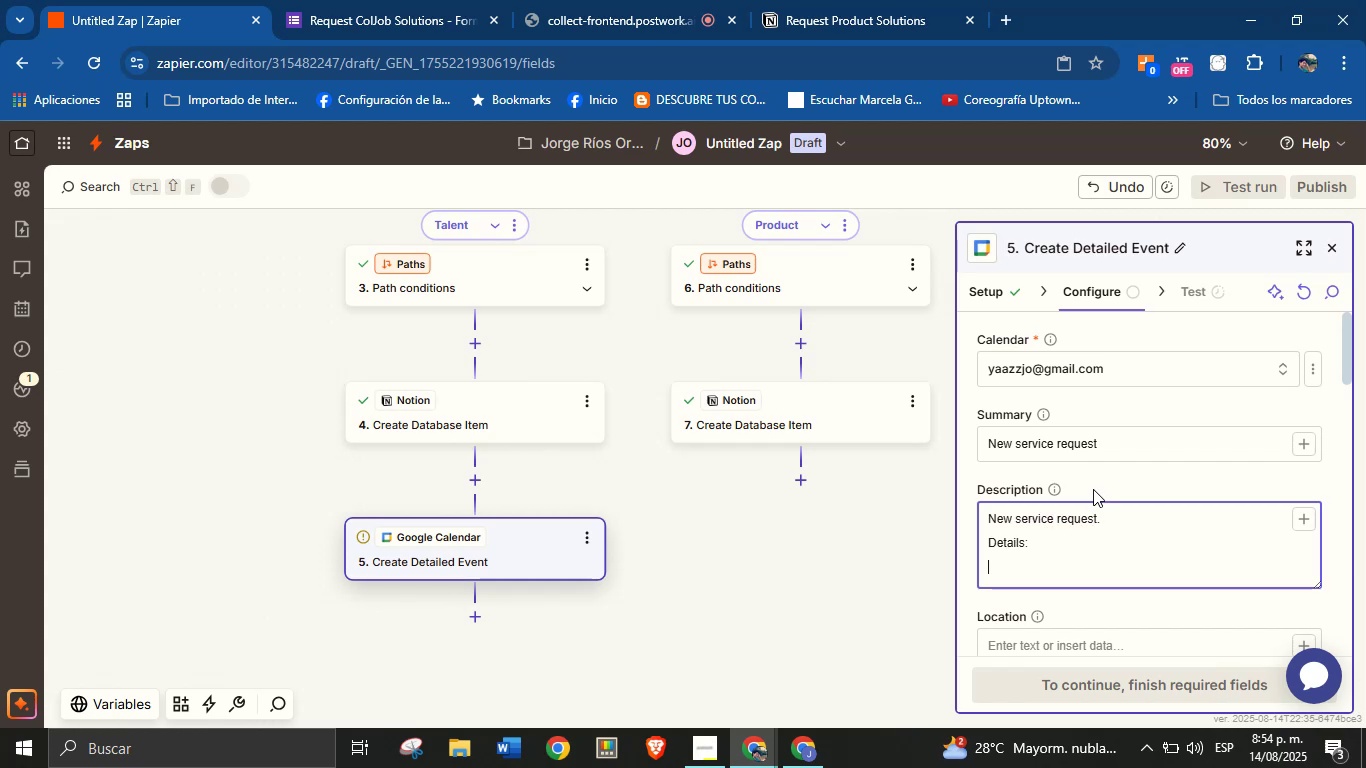 
type(N)
key(Backspace)
type(Client[s name> )
 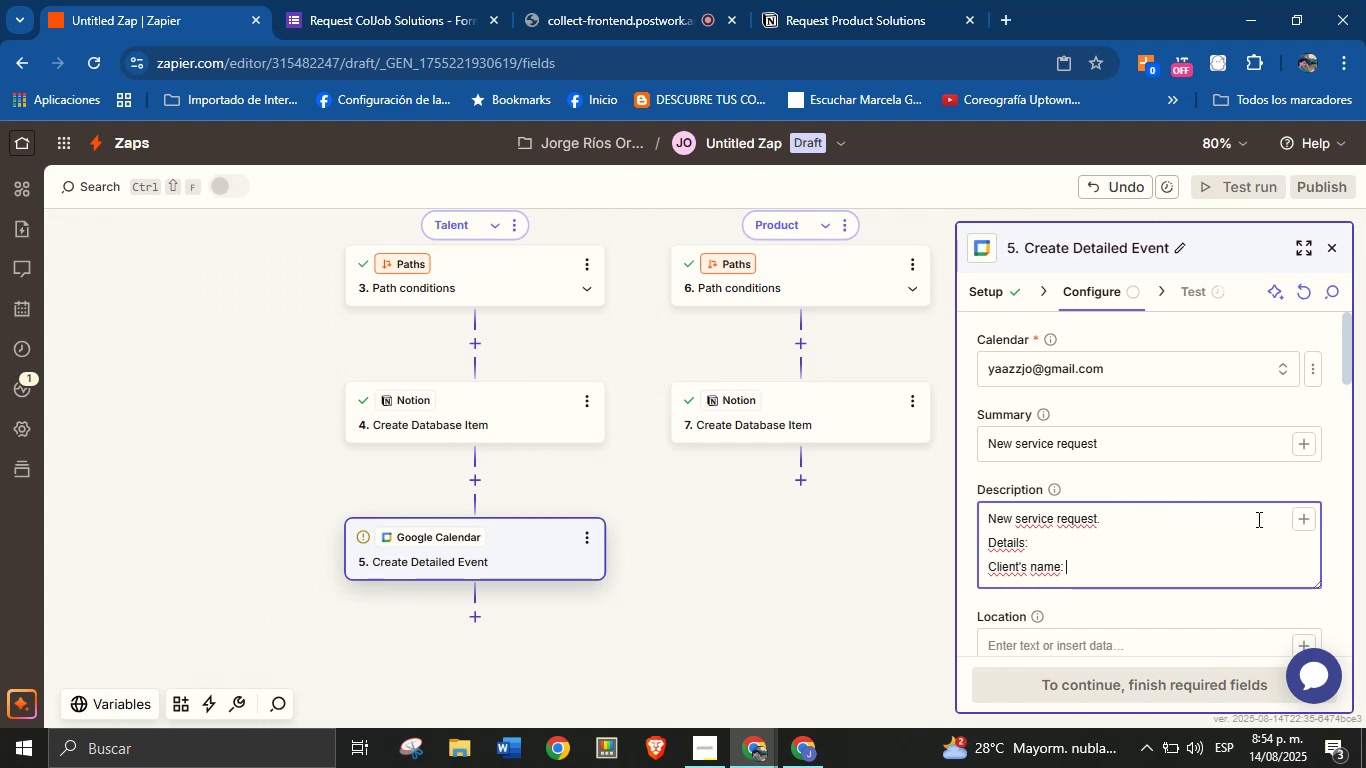 
left_click([1306, 521])
 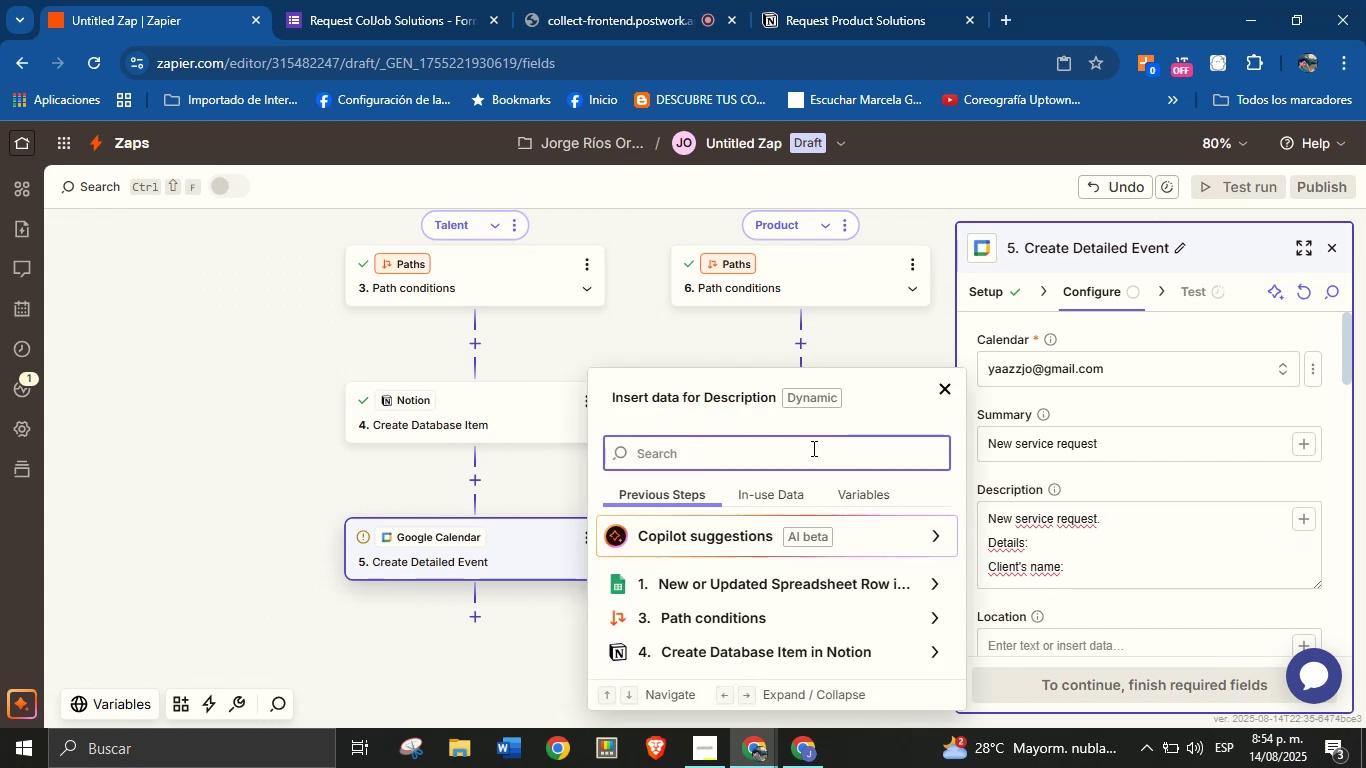 
type(name)
 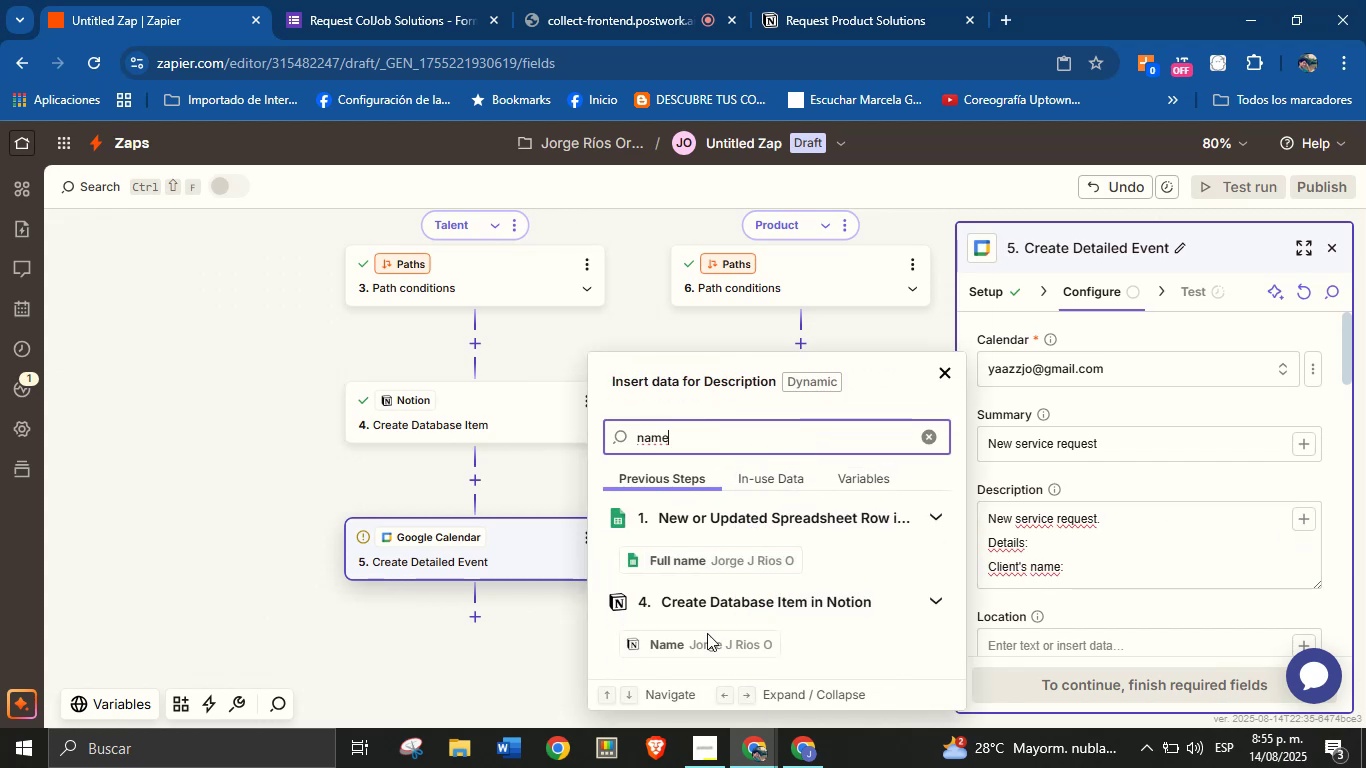 
left_click([705, 652])
 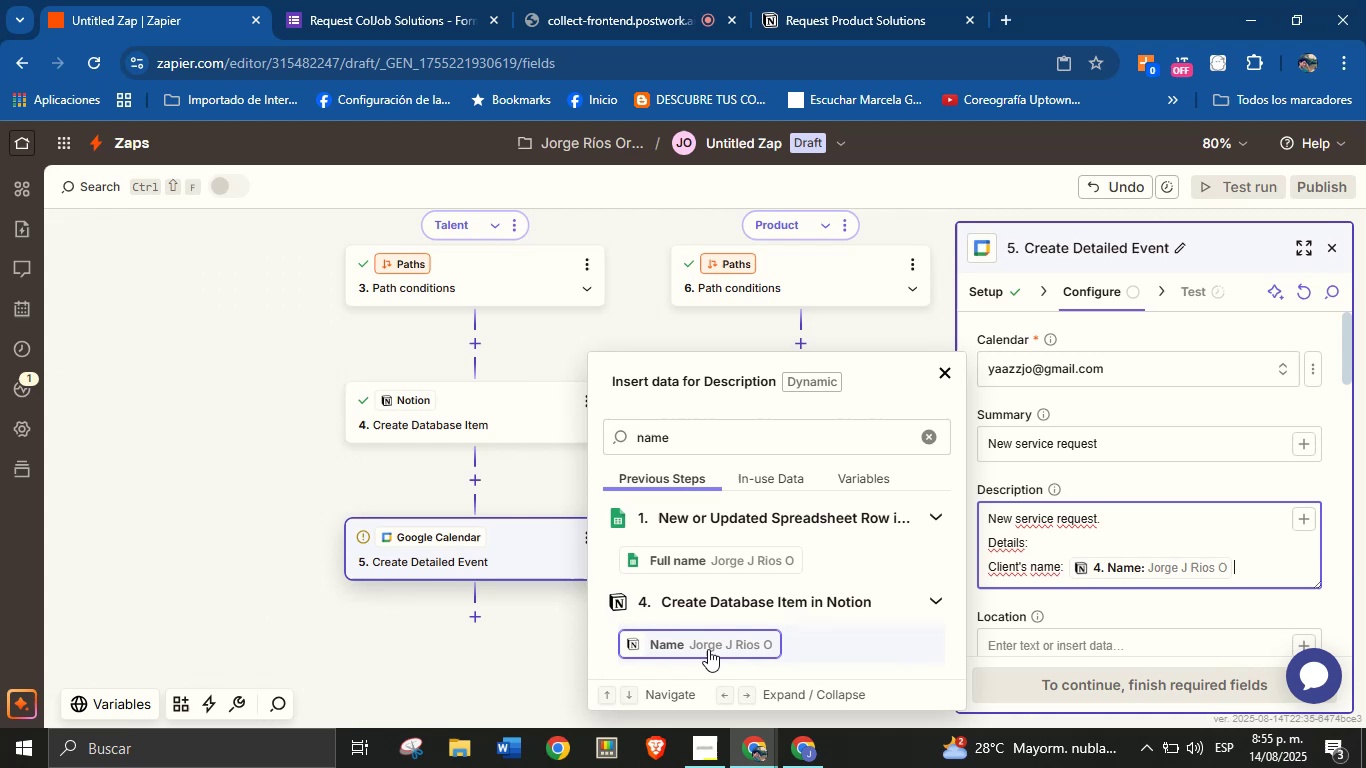 
key(Enter)
 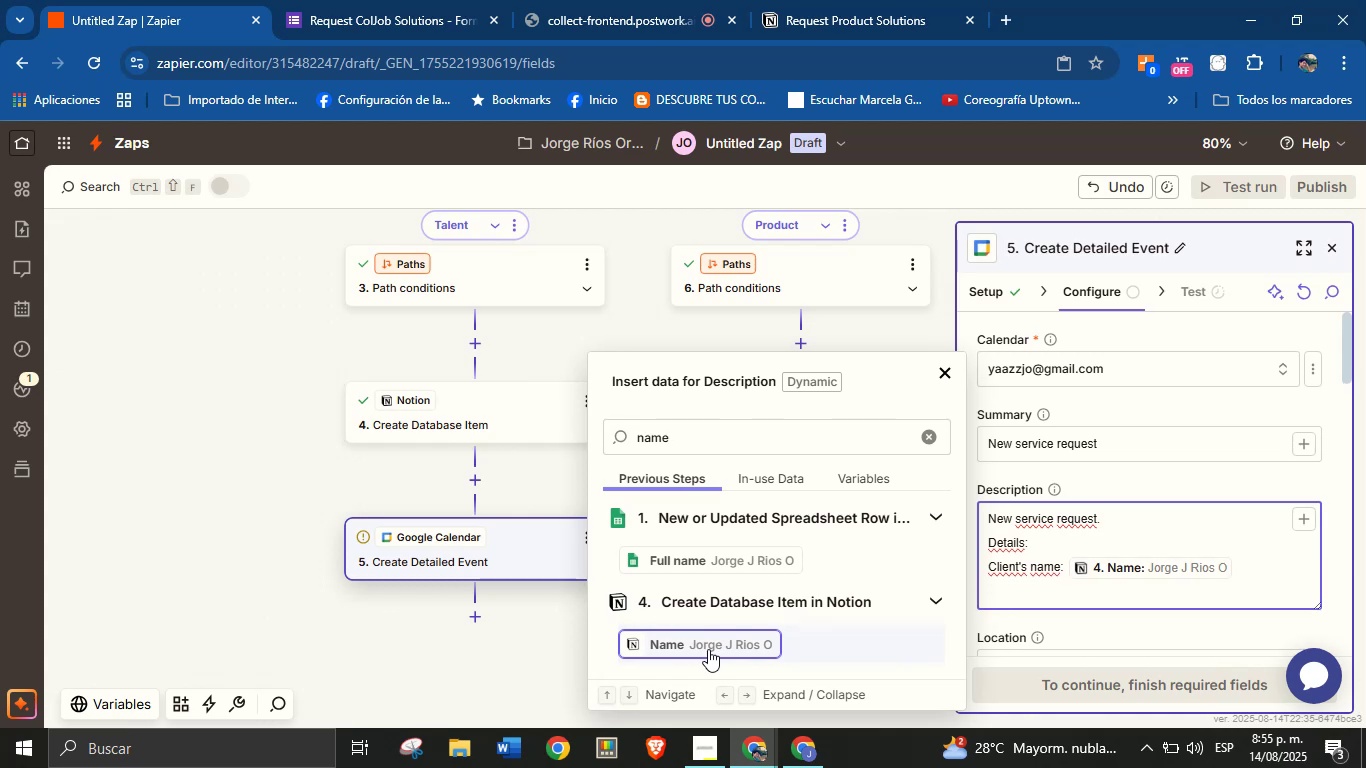 
type(Email> )
 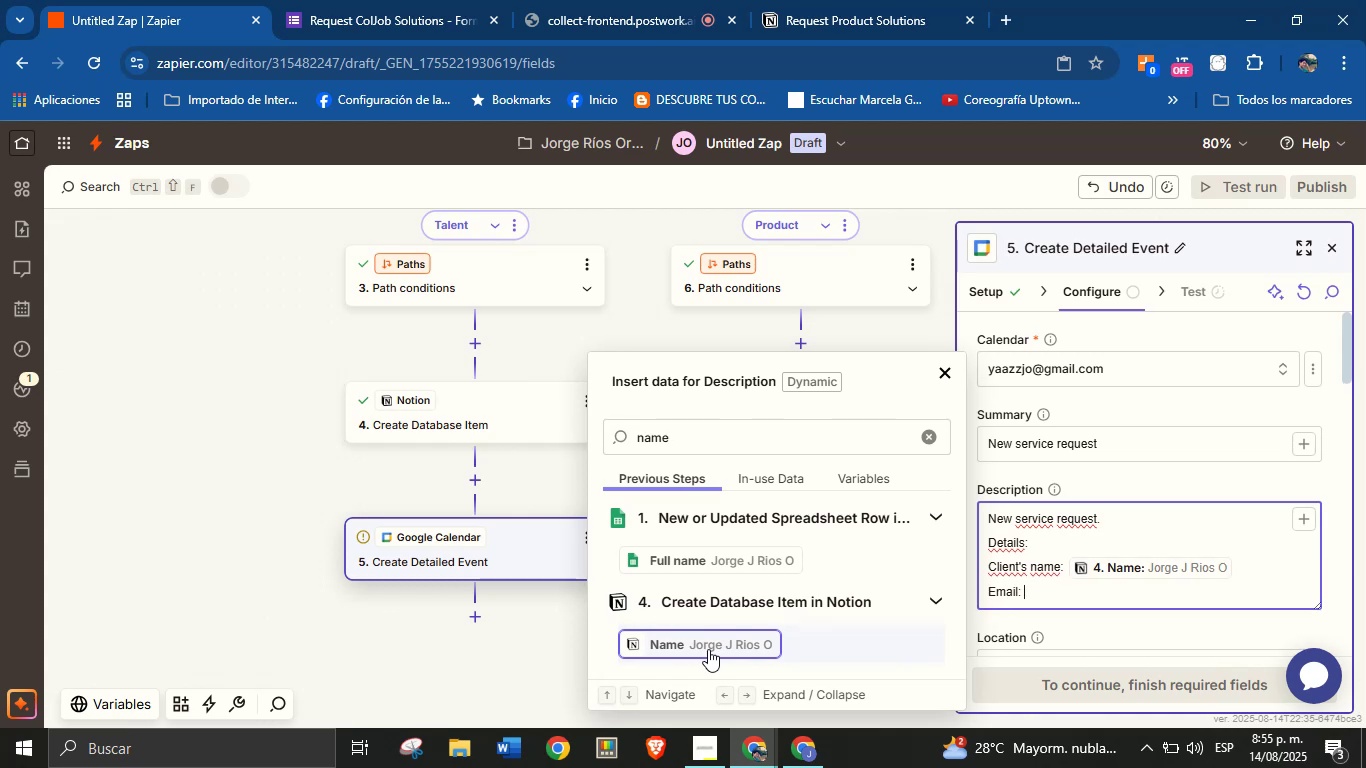 
double_click([729, 444])
 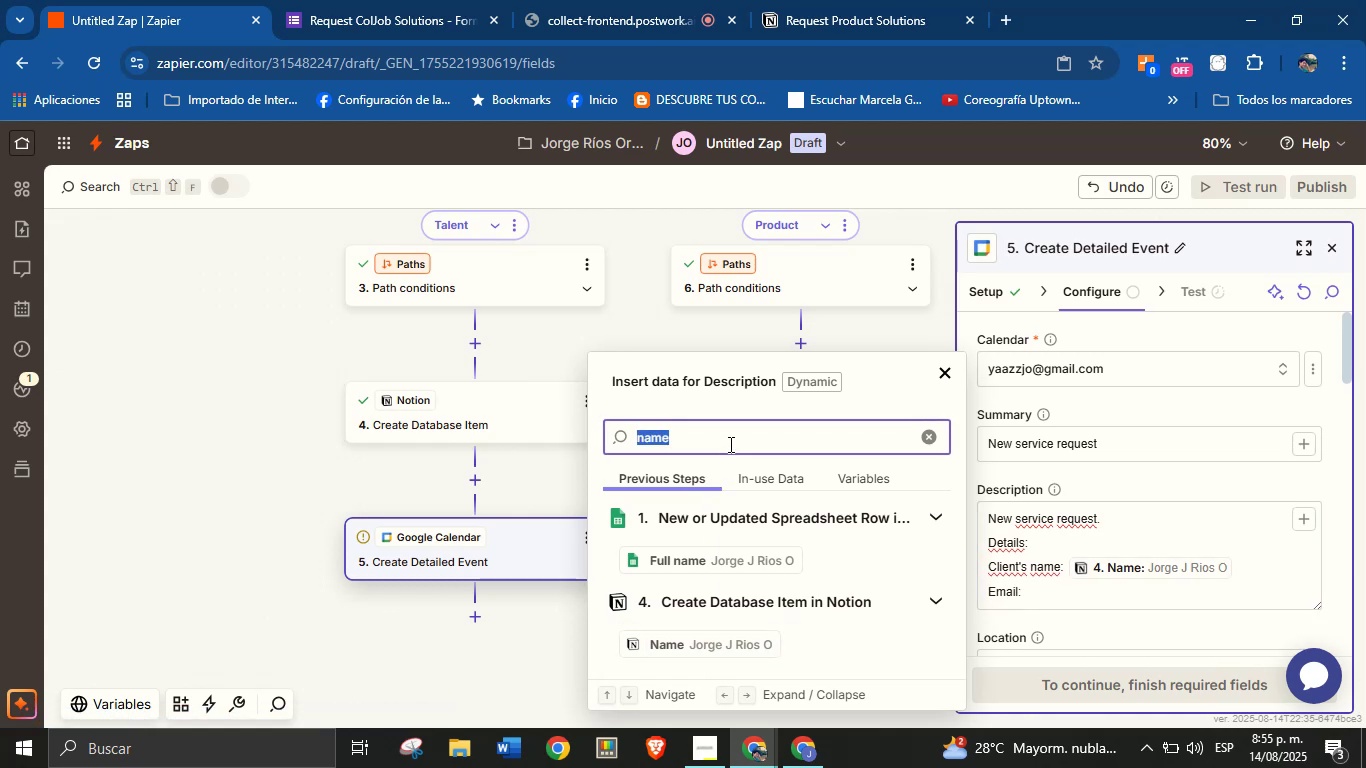 
type(emai)
 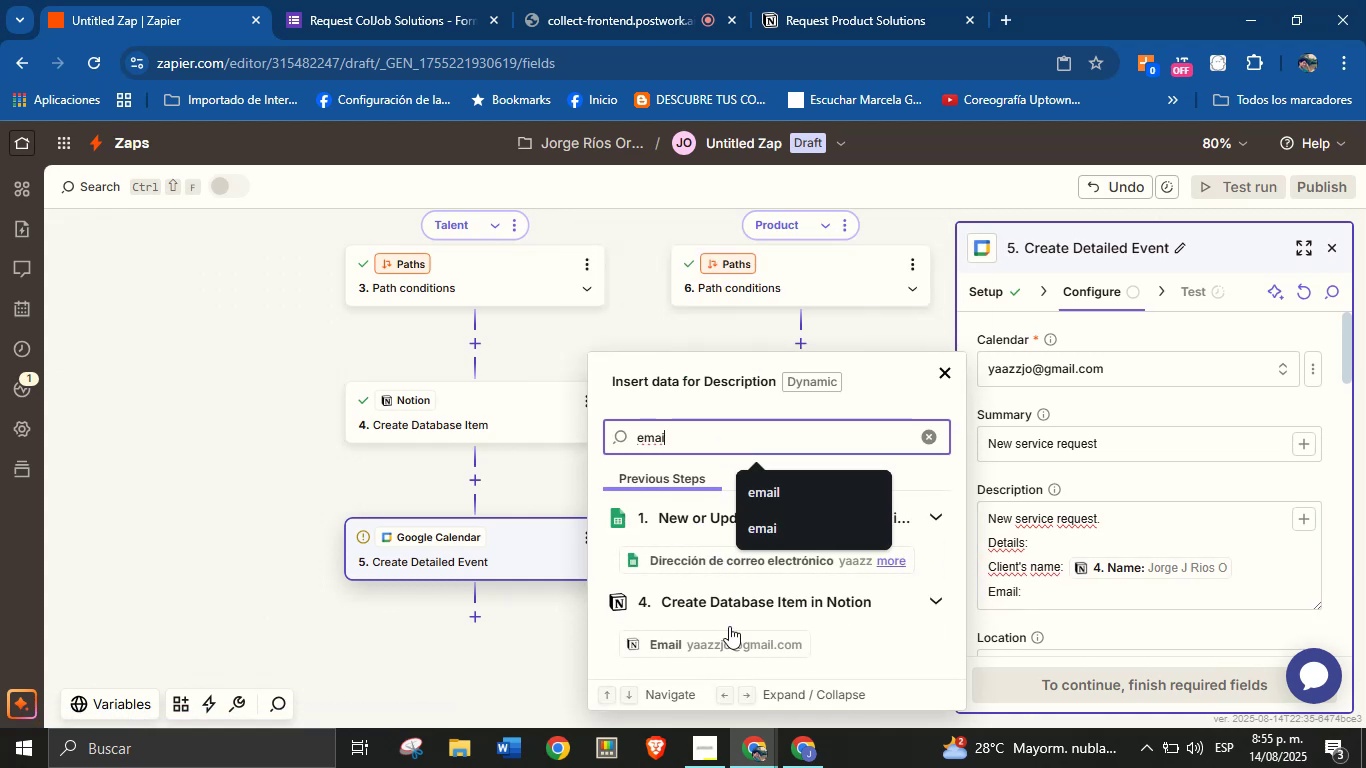 
left_click([731, 654])
 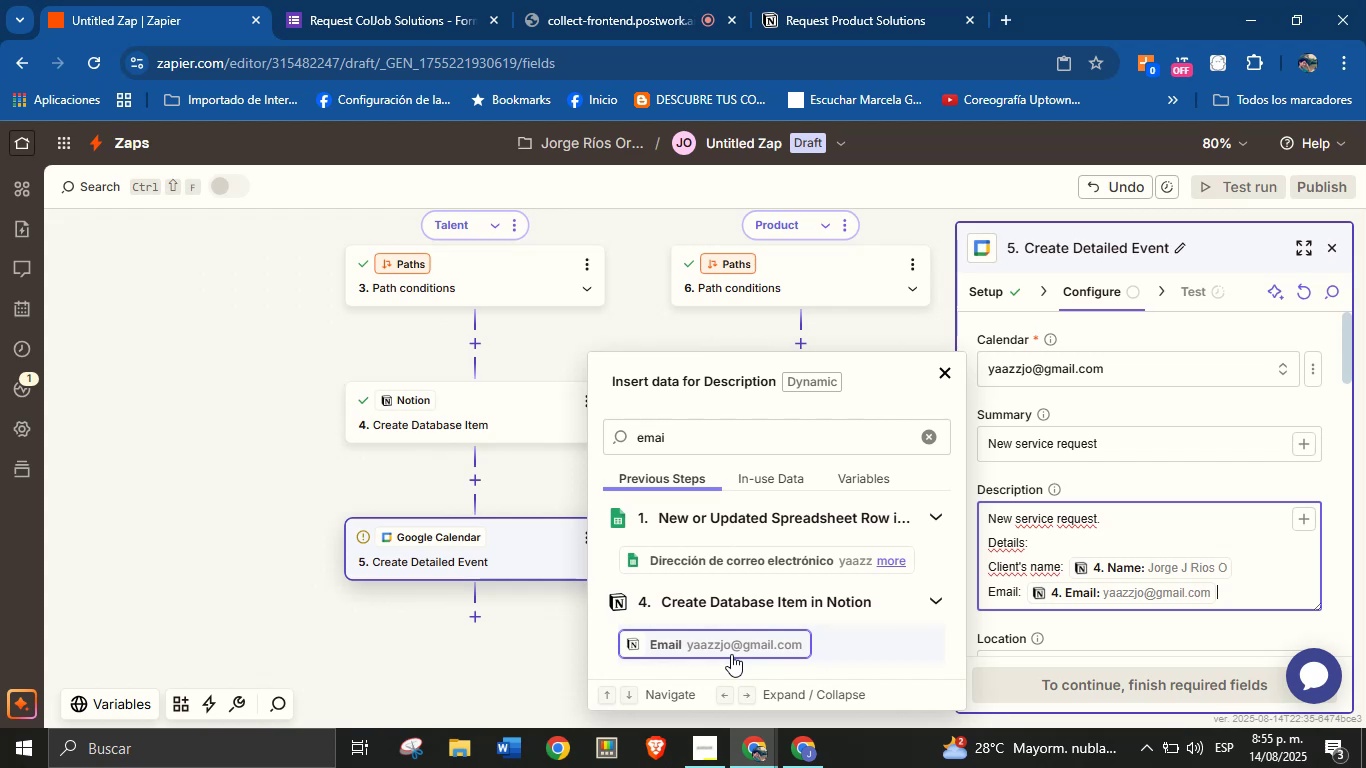 
key(Enter)
 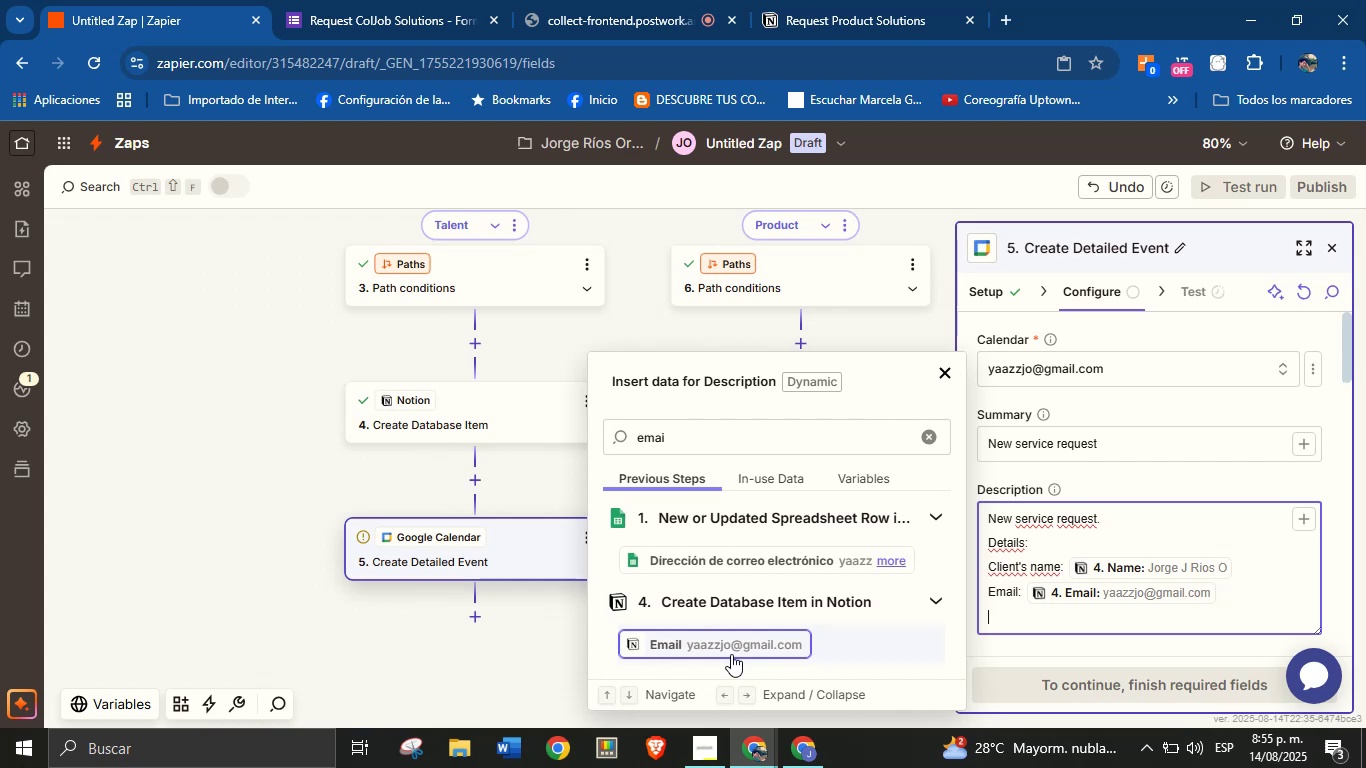 
type(Phone> )
 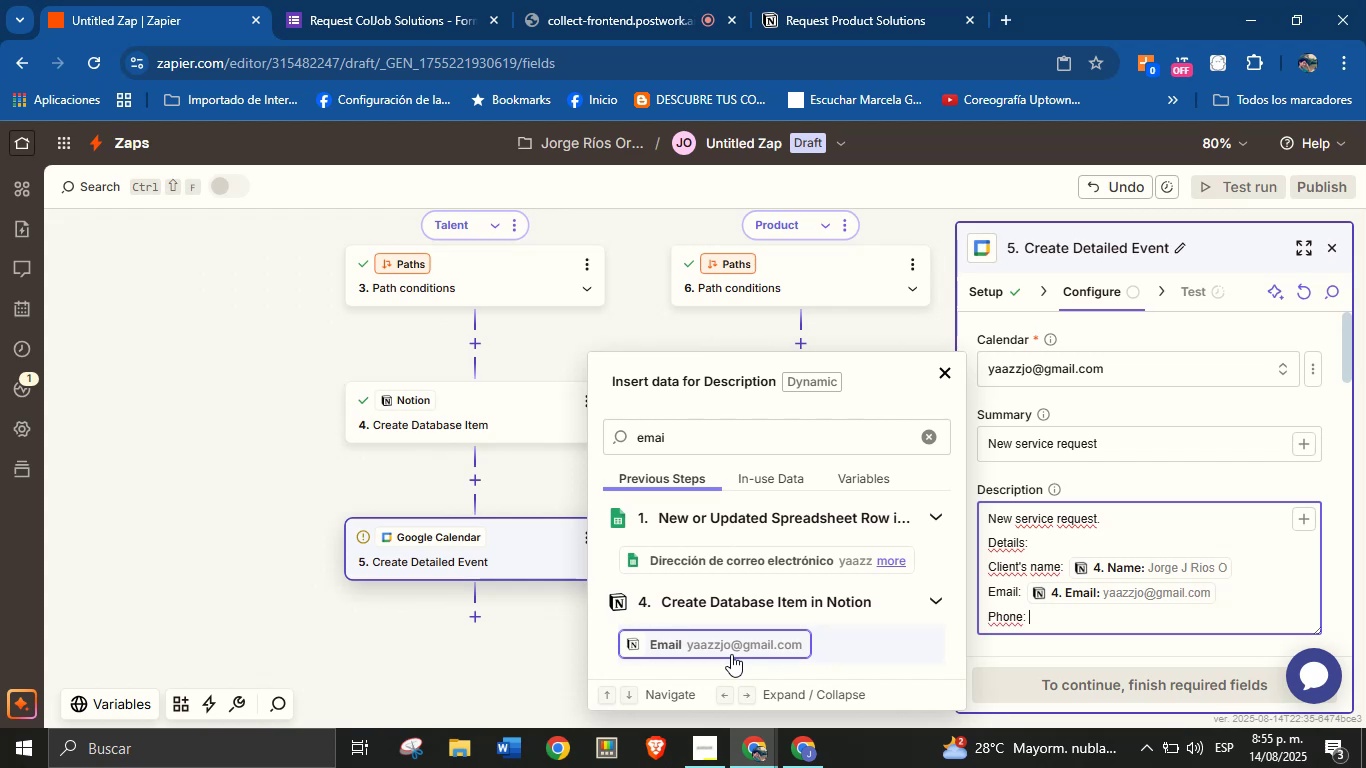 
double_click([742, 435])
 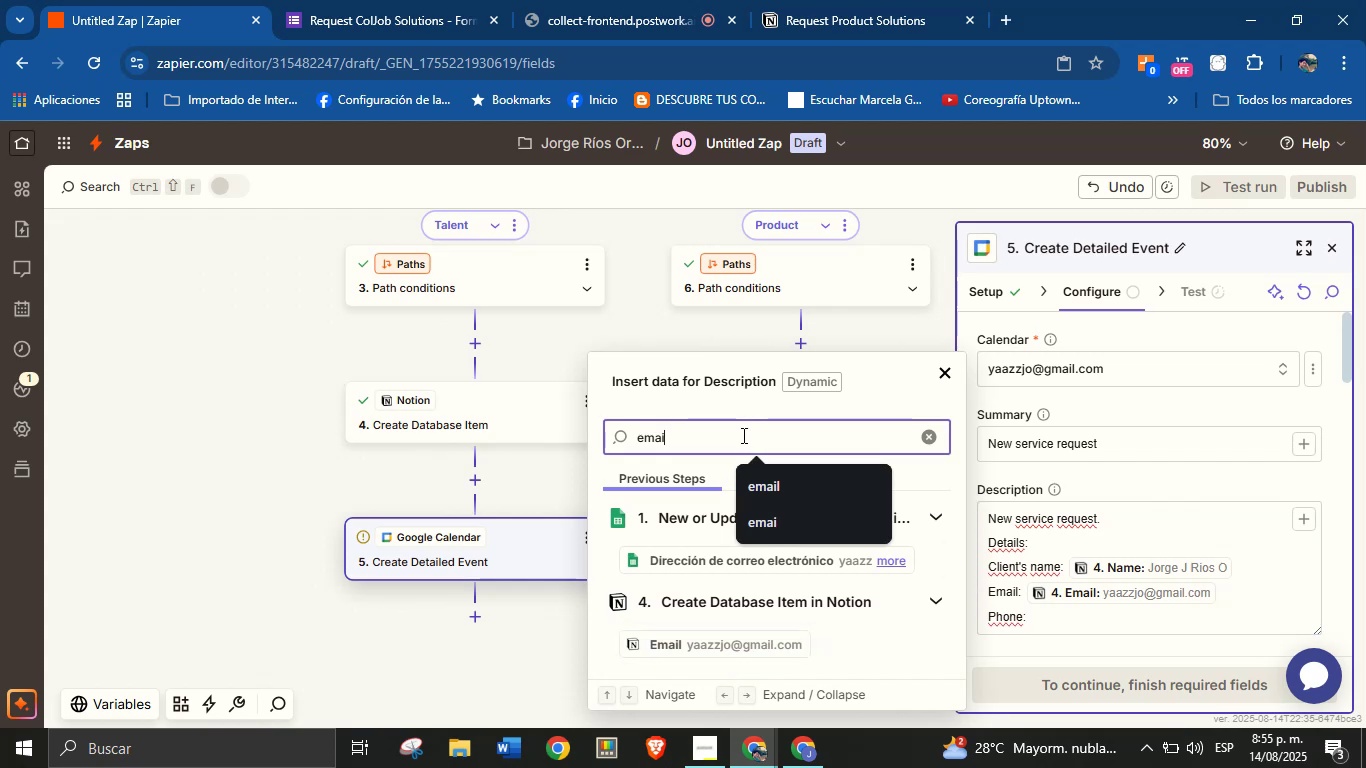 
triple_click([742, 435])
 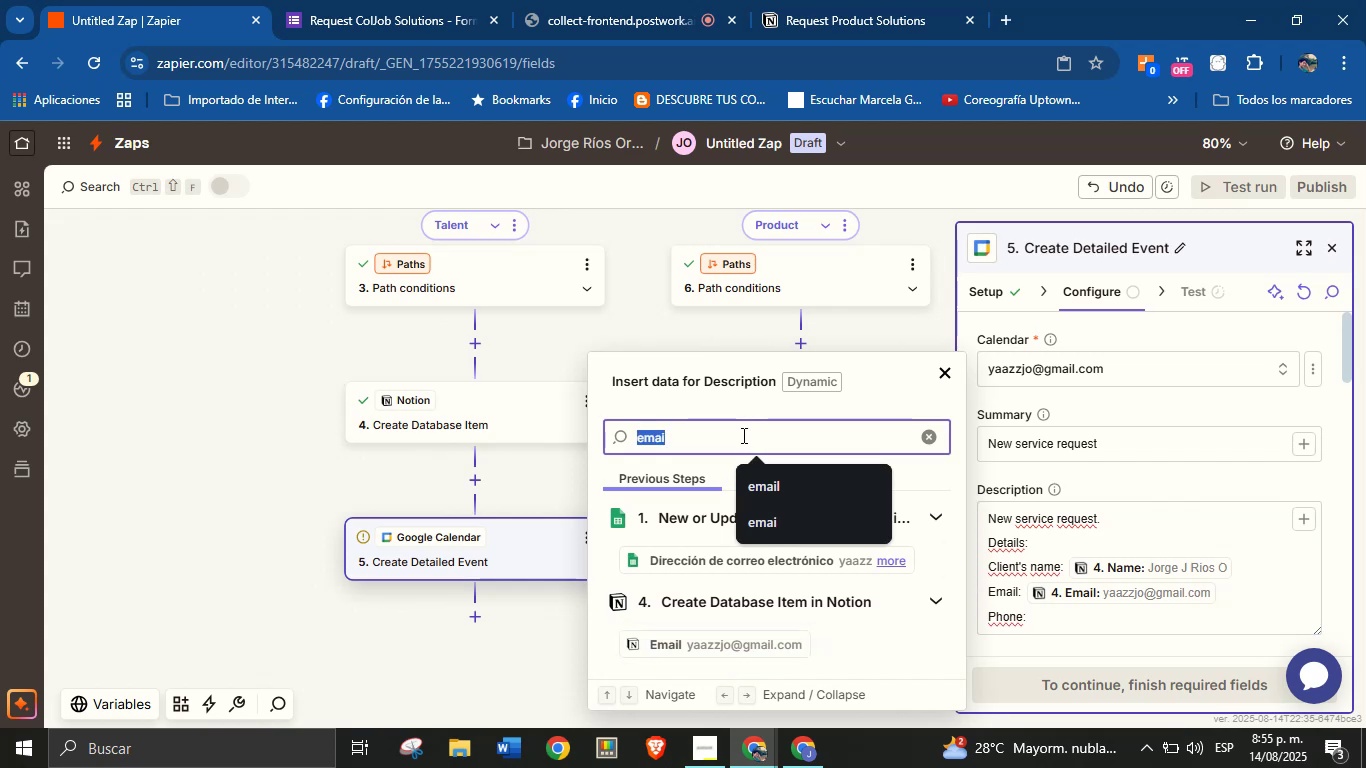 
type(pon)
key(Backspace)
key(Backspace)
type(o)
key(Backspace)
type(h)
 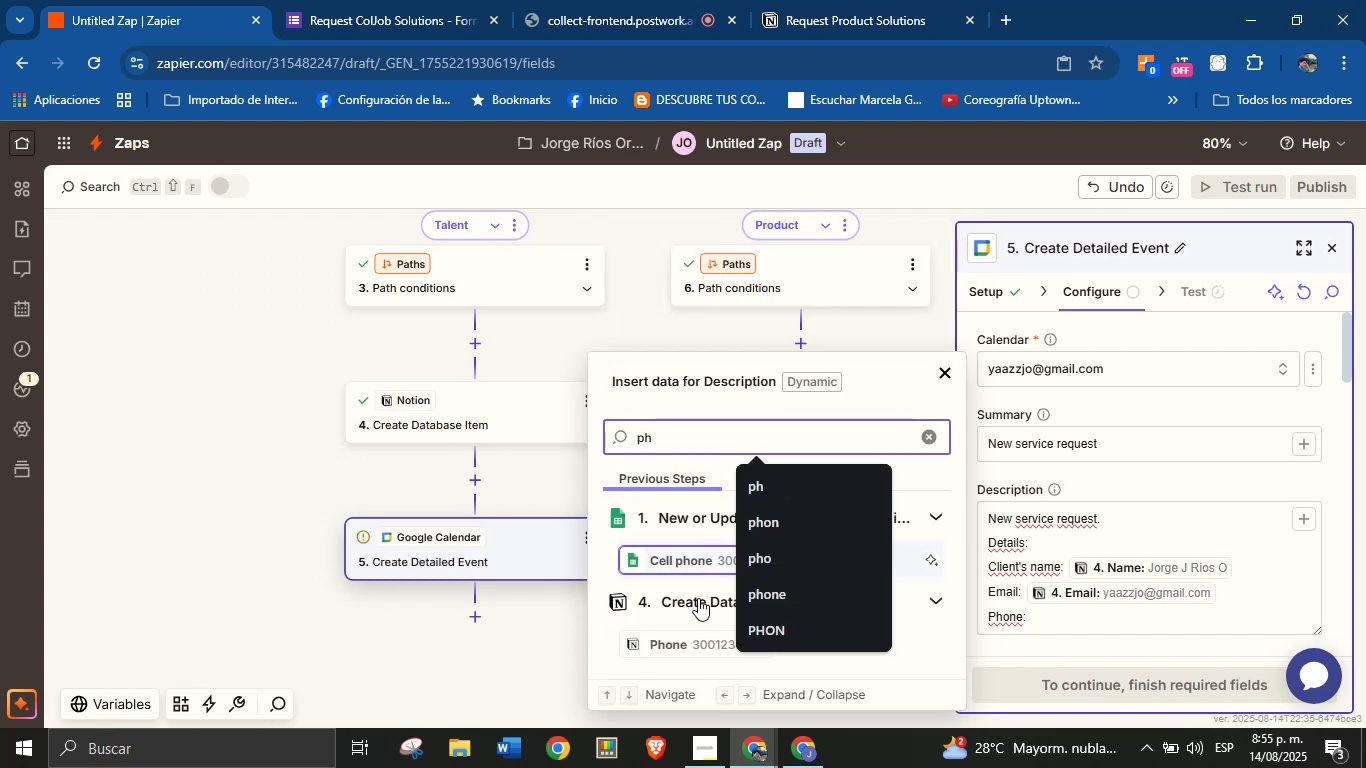 
left_click([699, 647])
 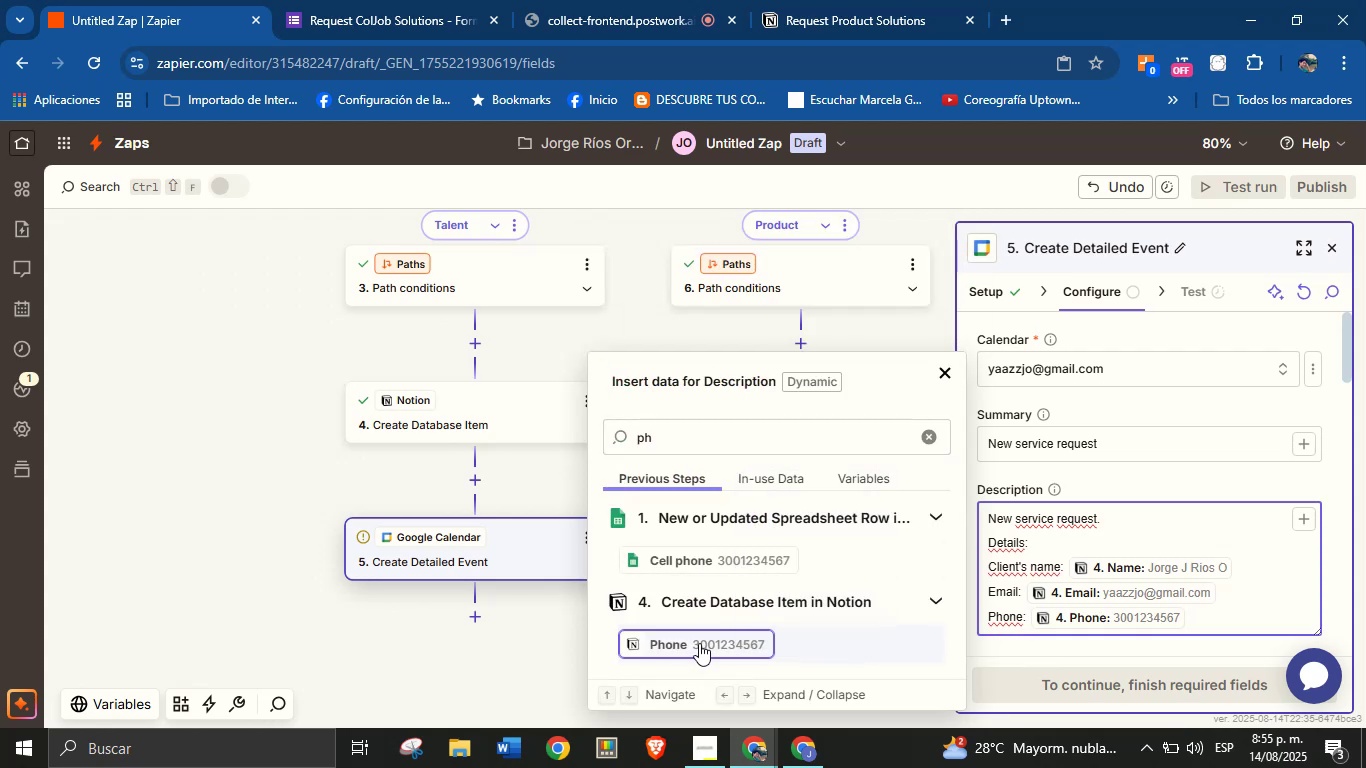 
key(Enter)
 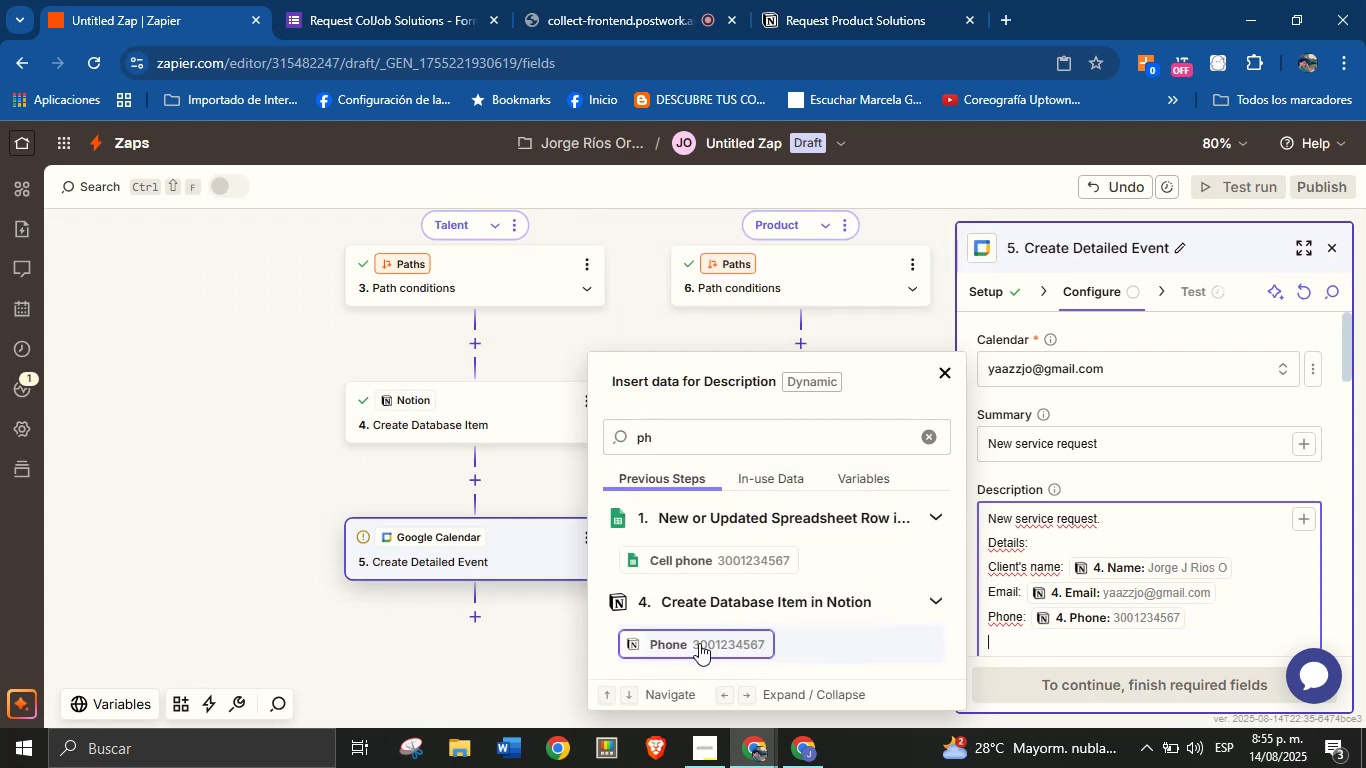 
type(S)
key(Backspace)
type(Ara)
key(Backspace)
type(ea> )
 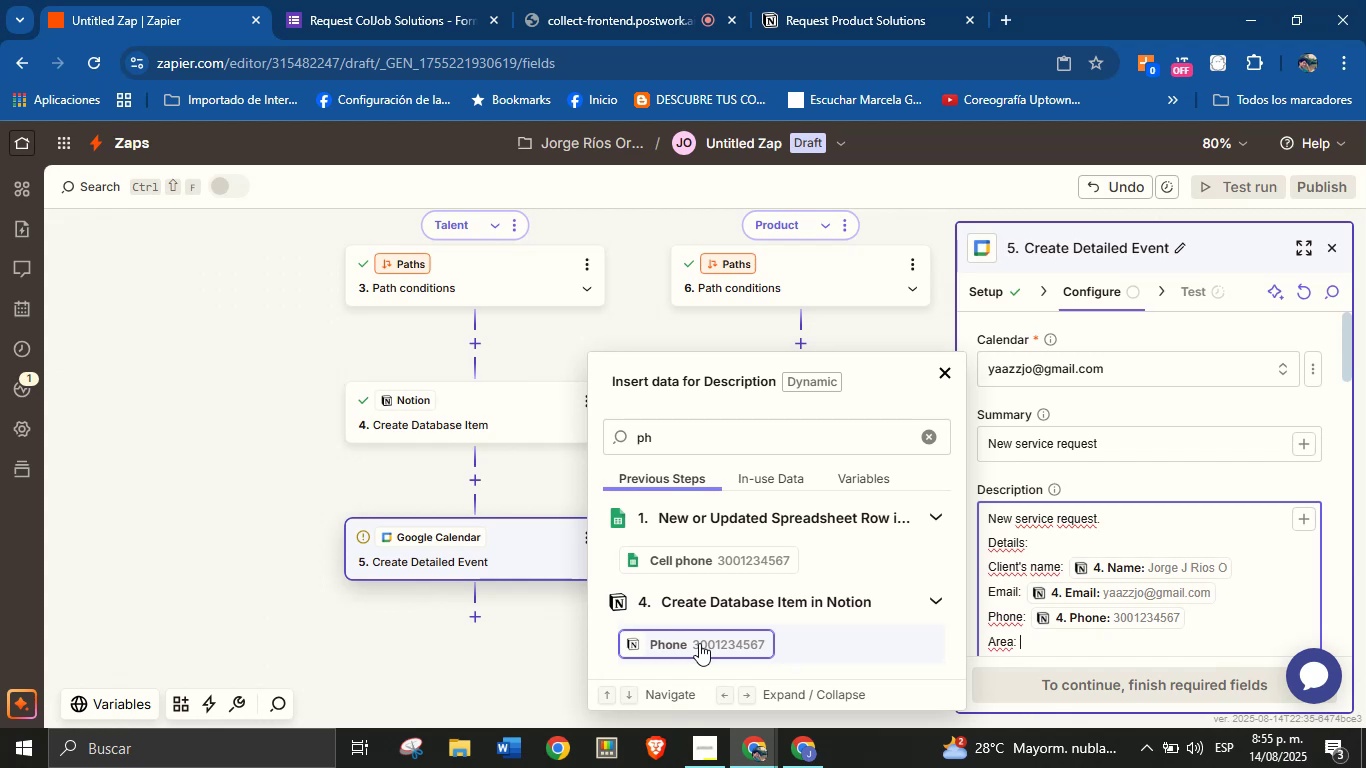 
double_click([686, 437])
 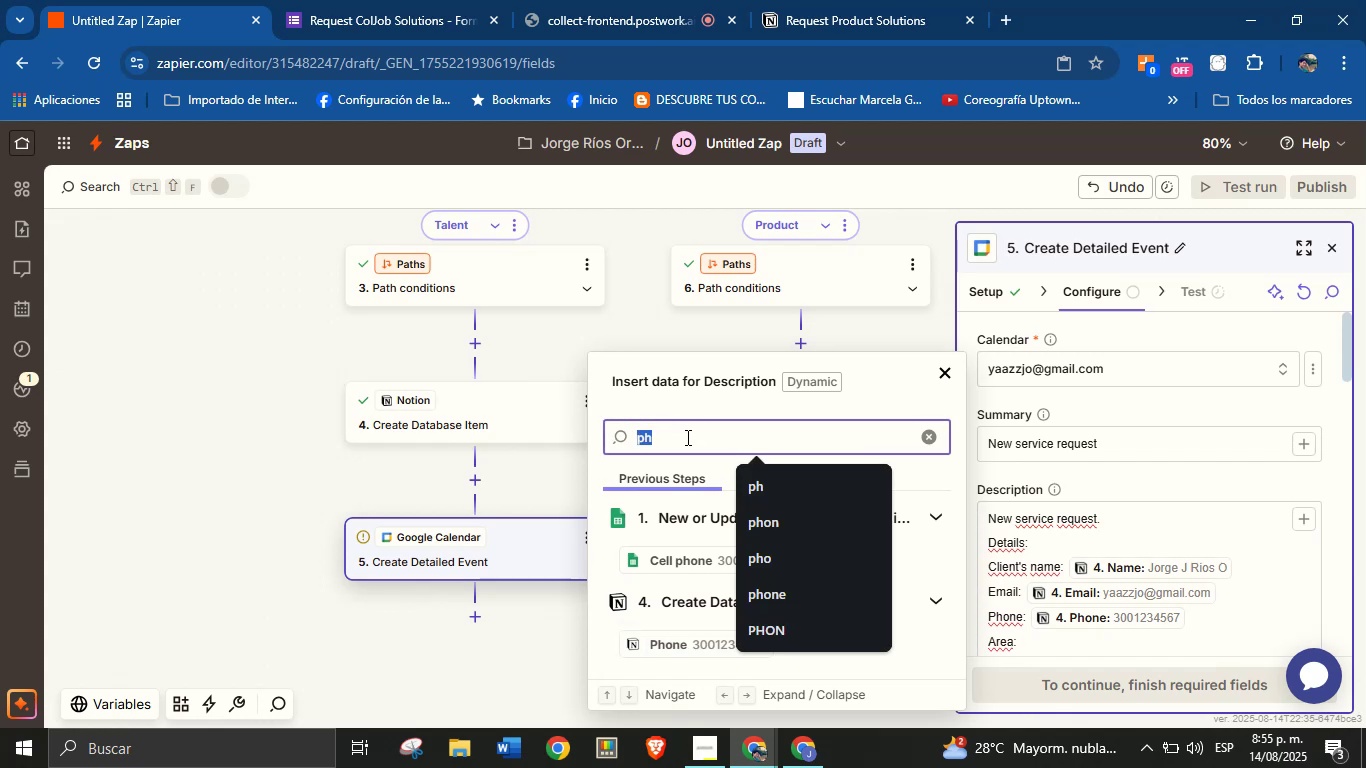 
type(are)
 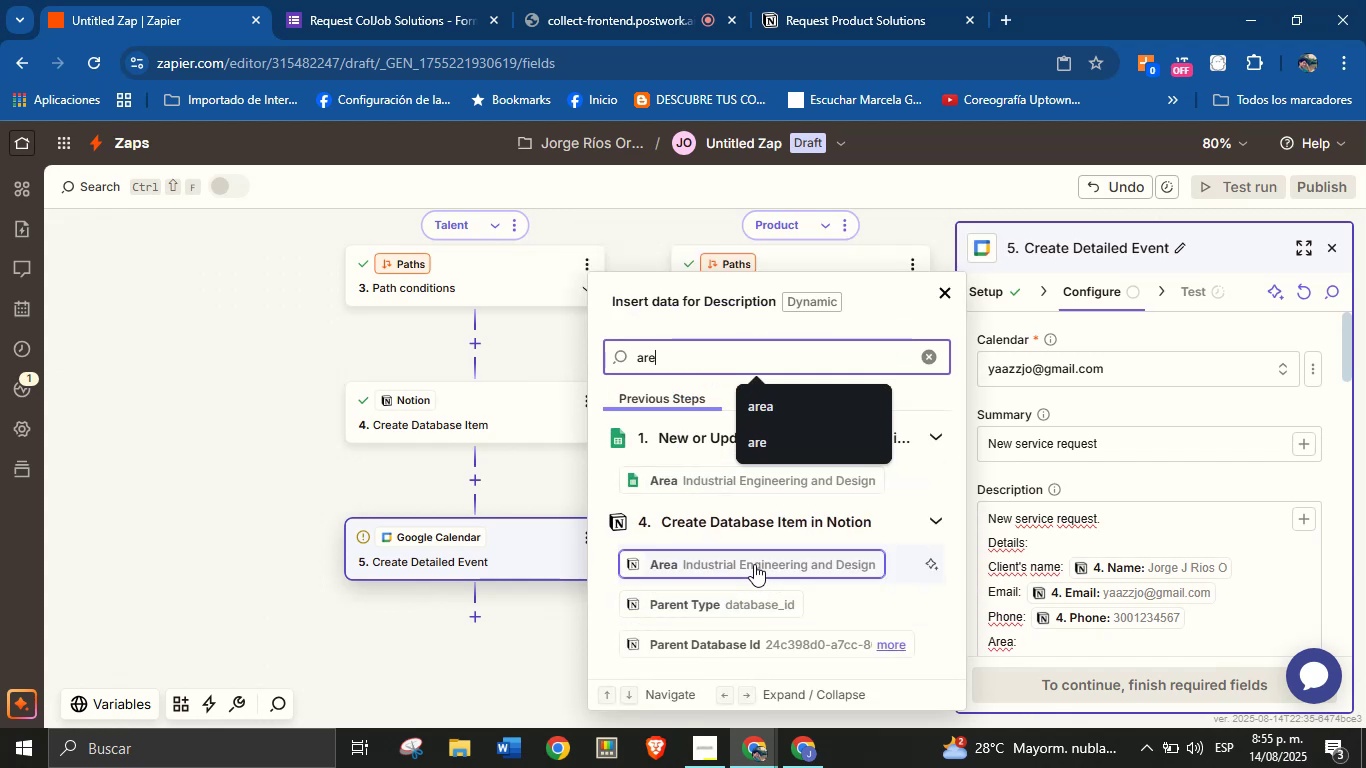 
left_click([754, 564])
 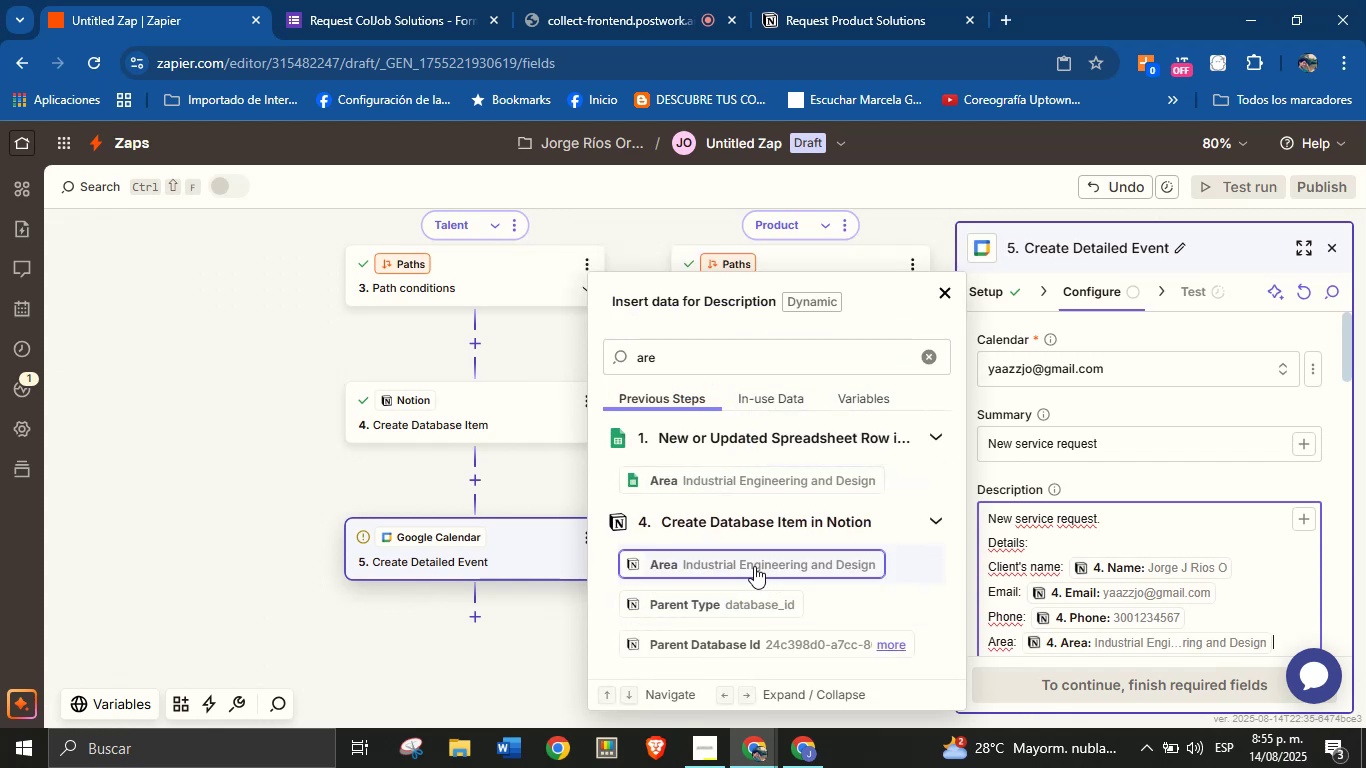 
key(Enter)
 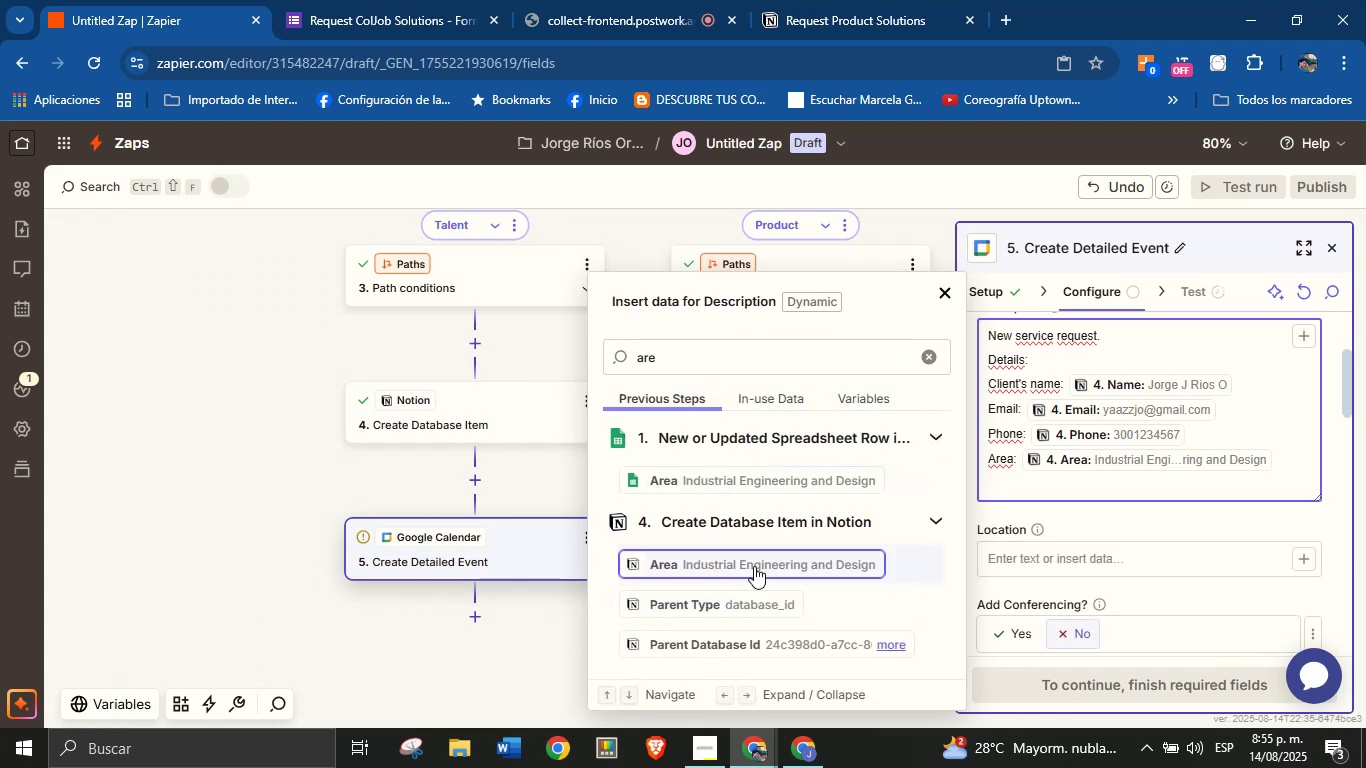 
type(Description> )
 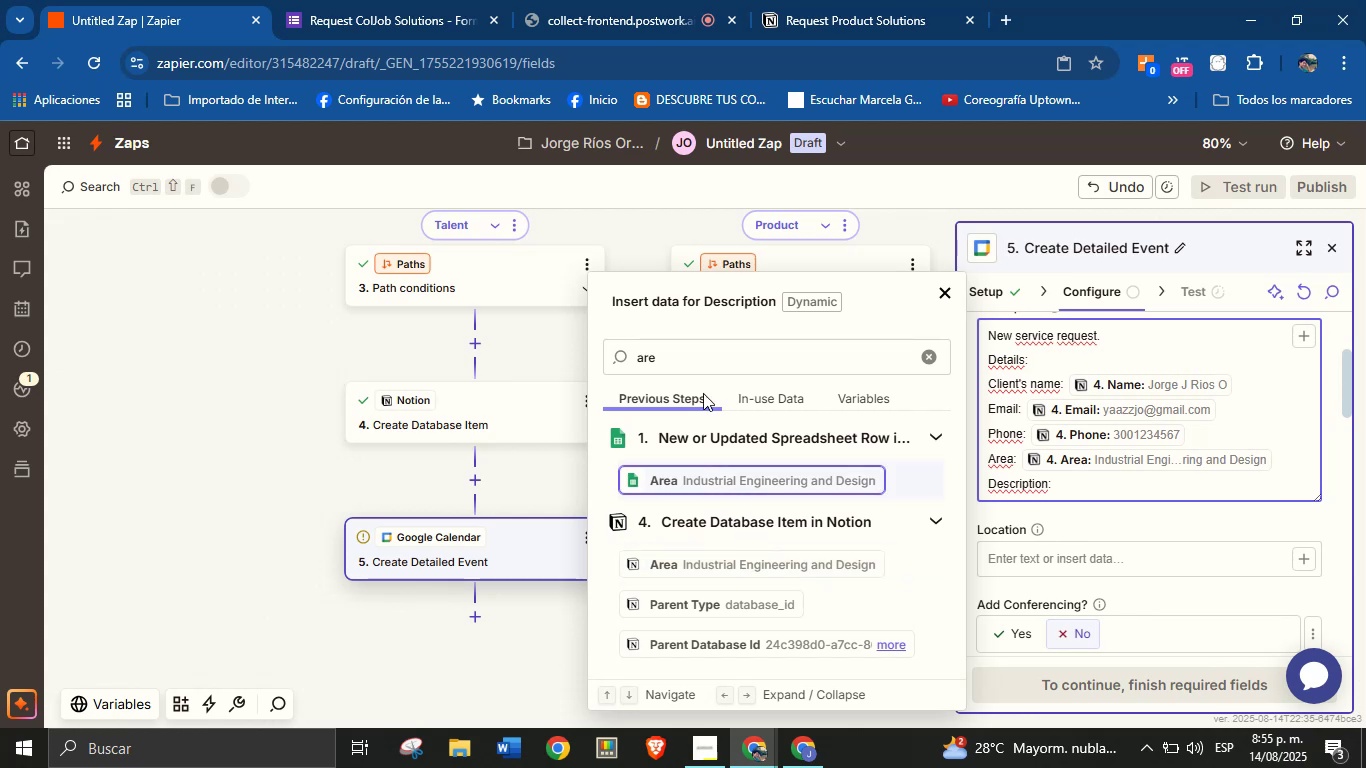 
double_click([693, 356])
 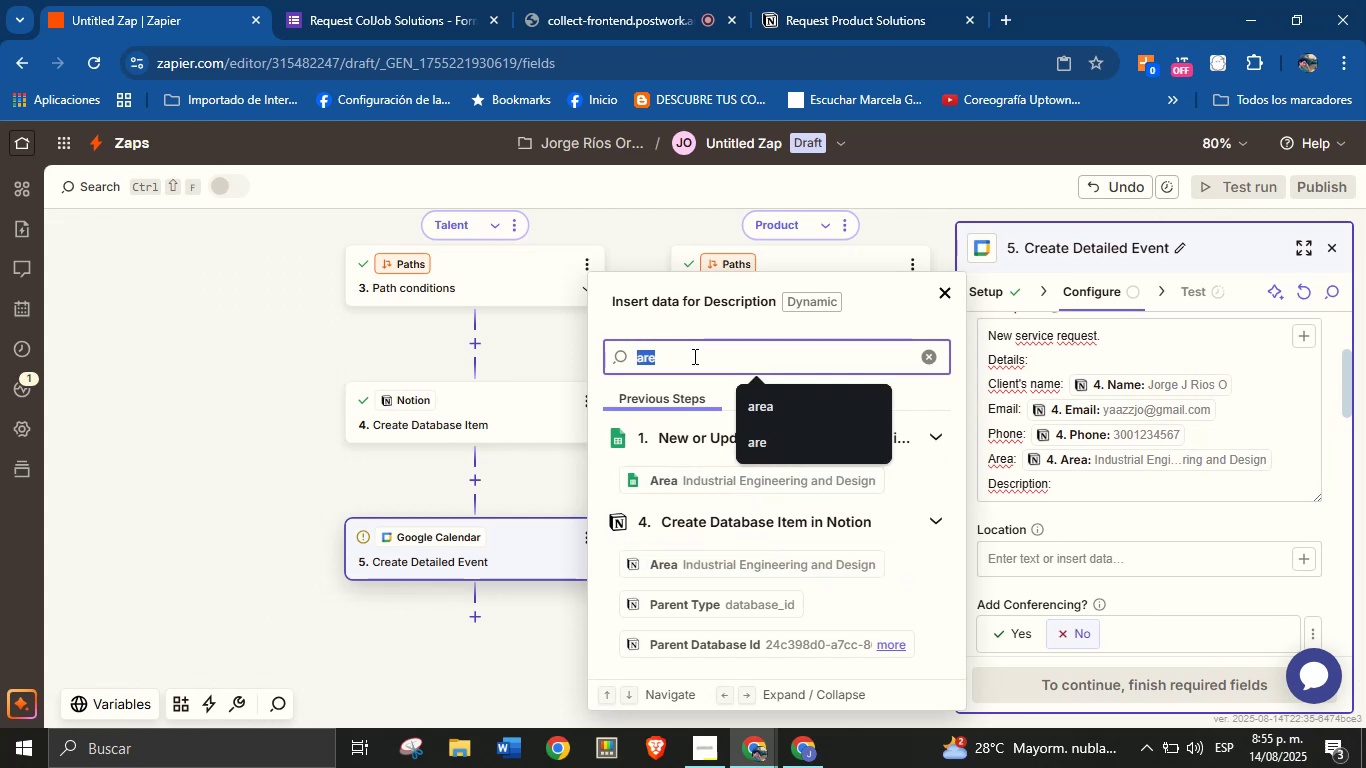 
type(des)
 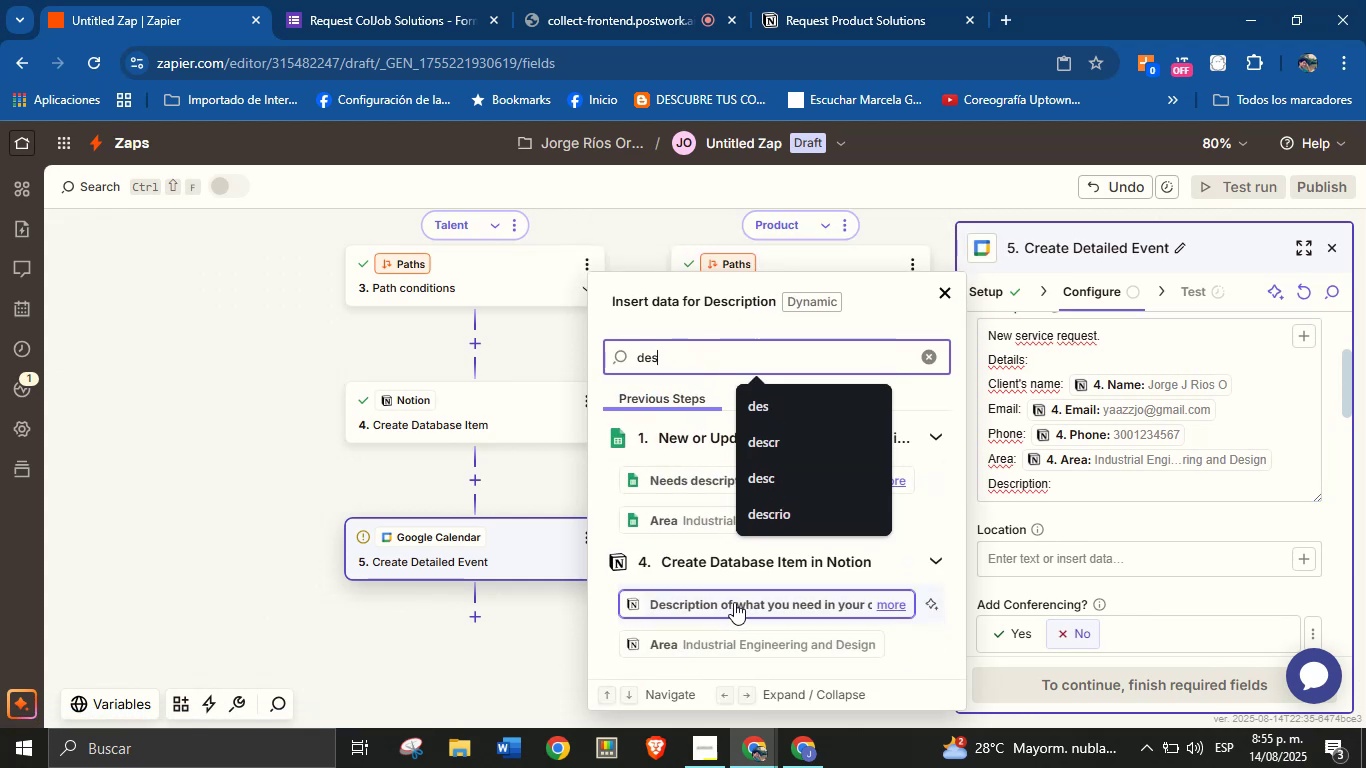 
left_click([734, 602])
 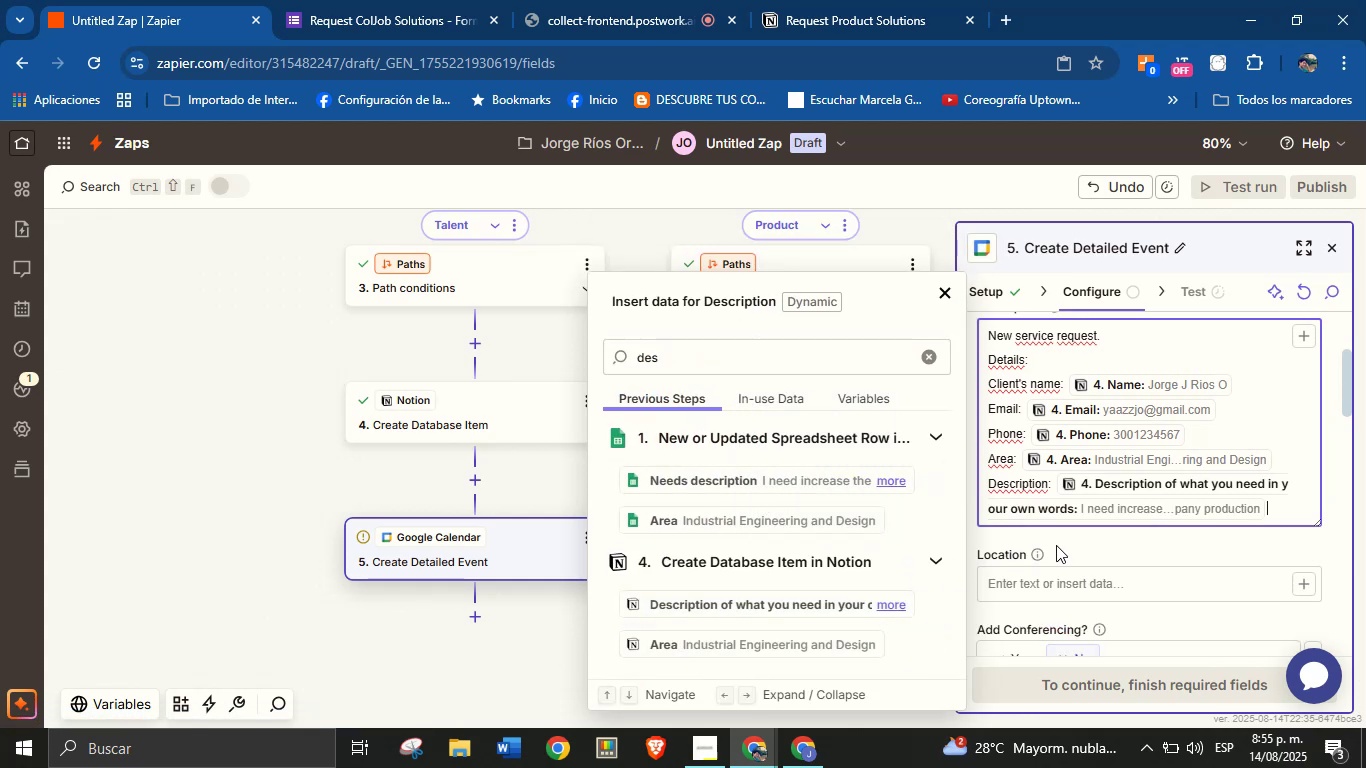 
key(Enter)
 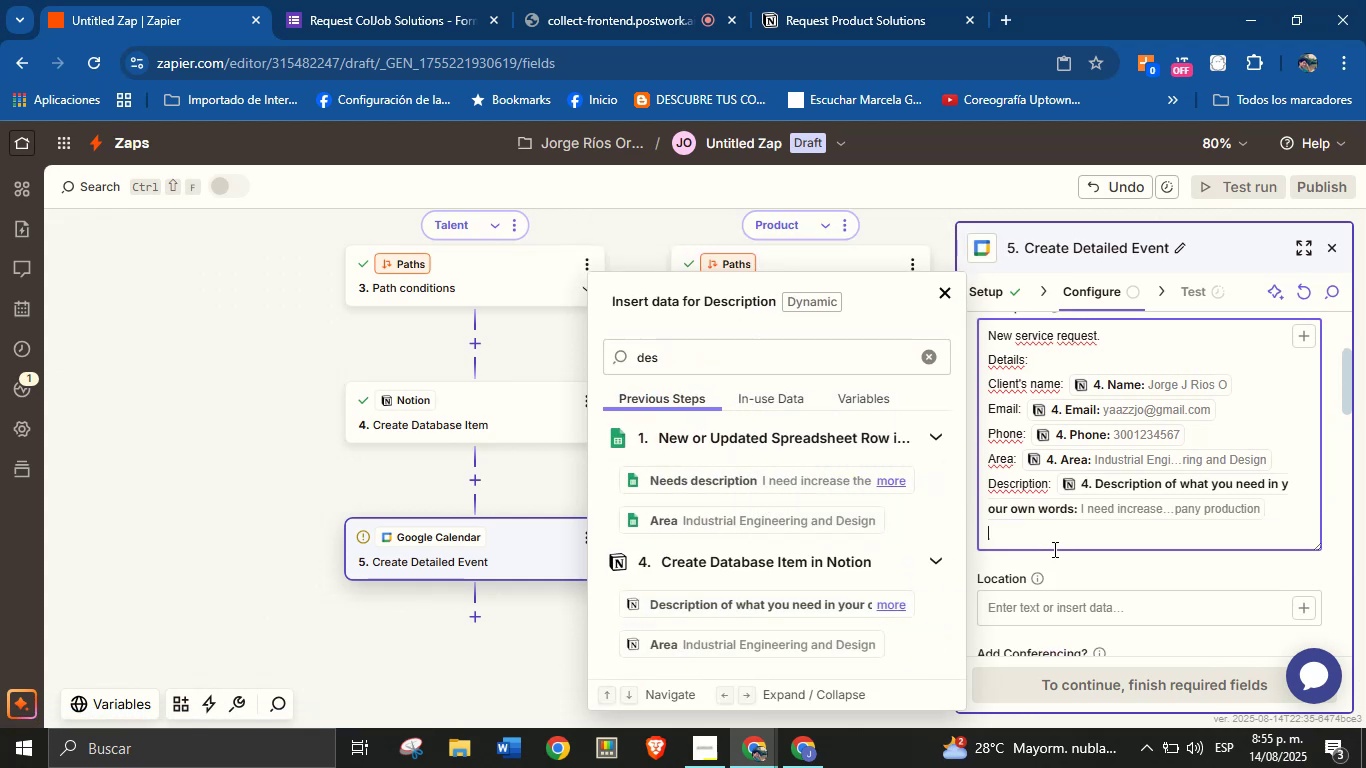 
type(Creation date> )
 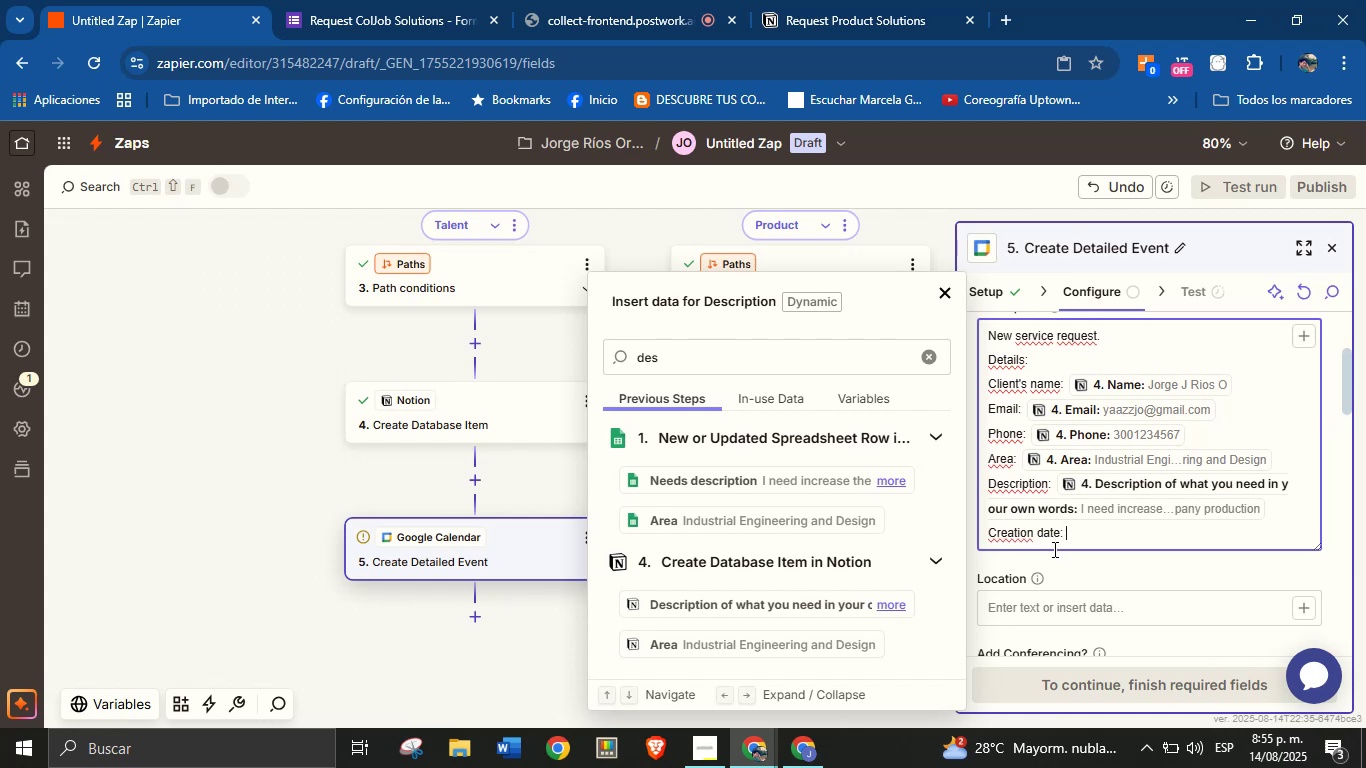 
left_click([797, 357])
 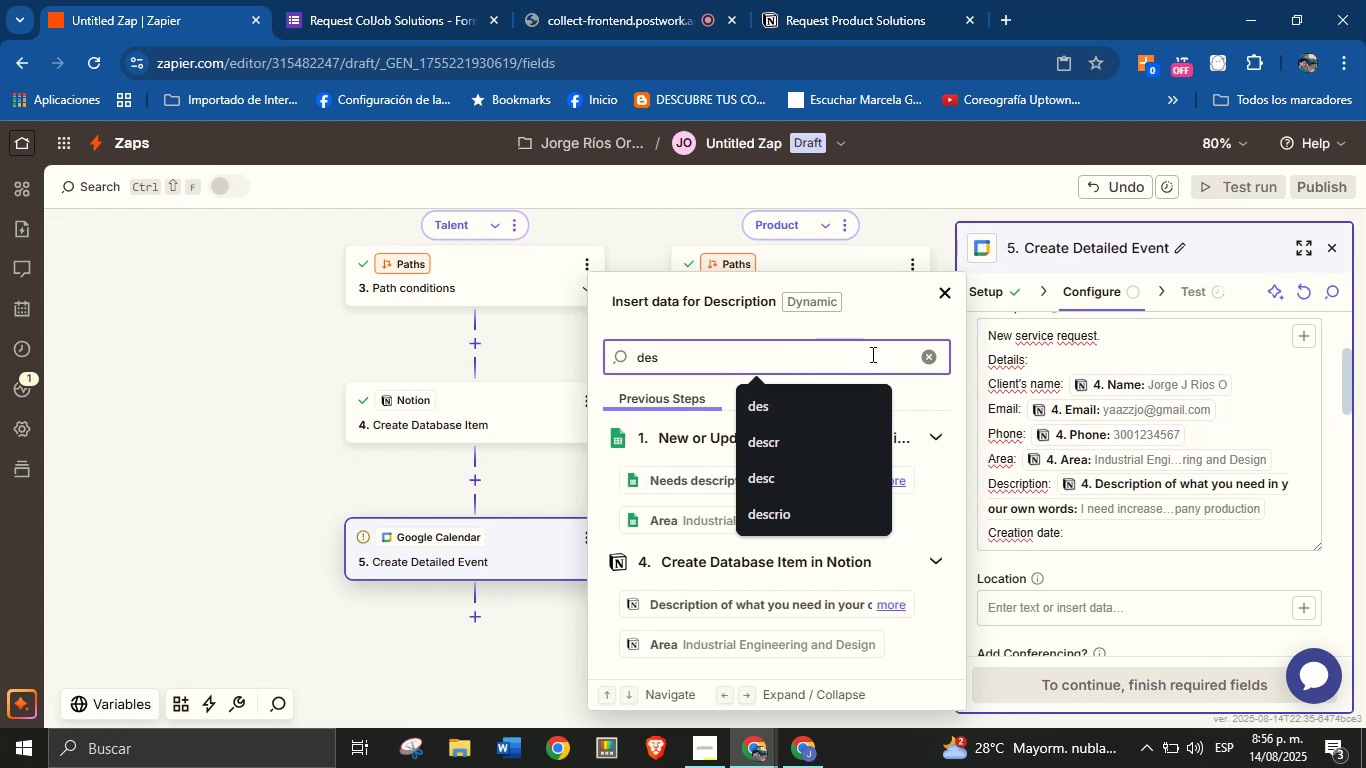 
left_click([928, 355])
 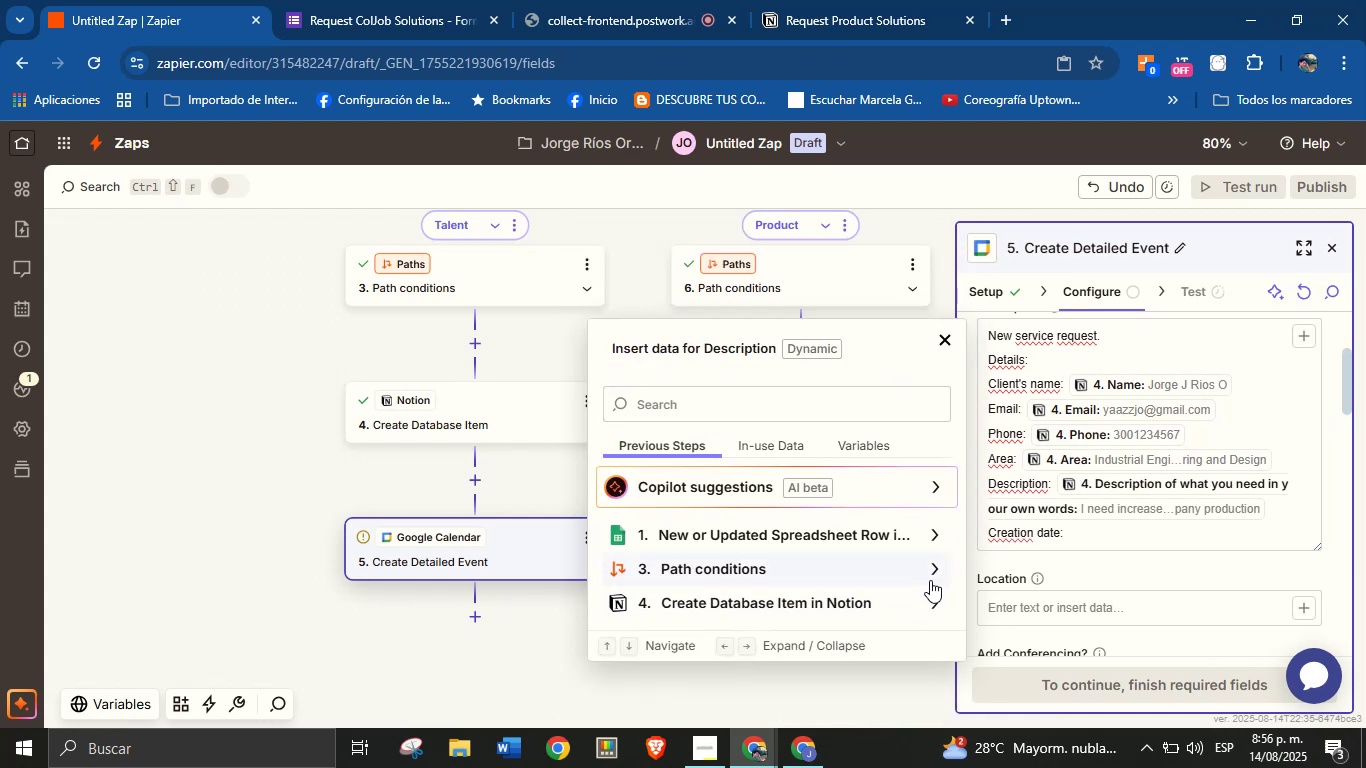 
left_click([933, 593])
 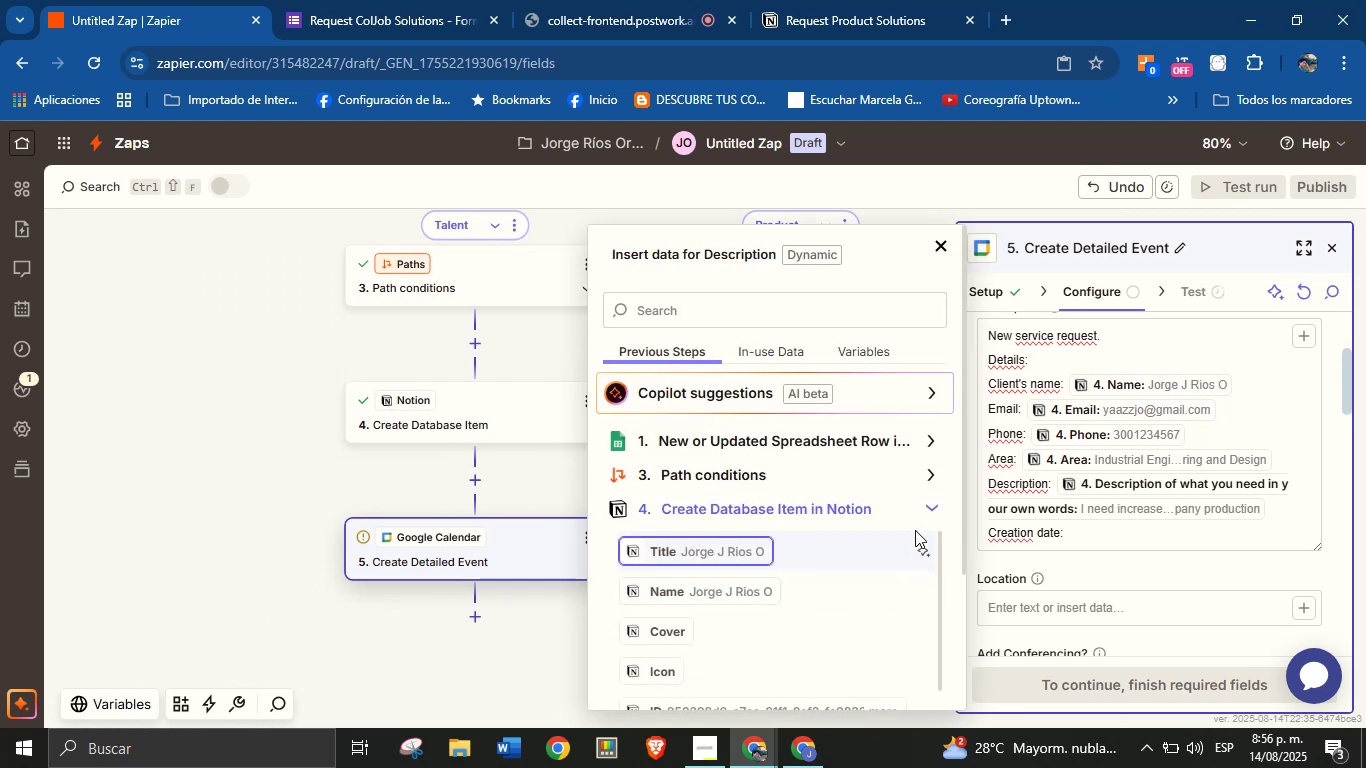 
scroll: coordinate [836, 540], scroll_direction: down, amount: 6.0
 